 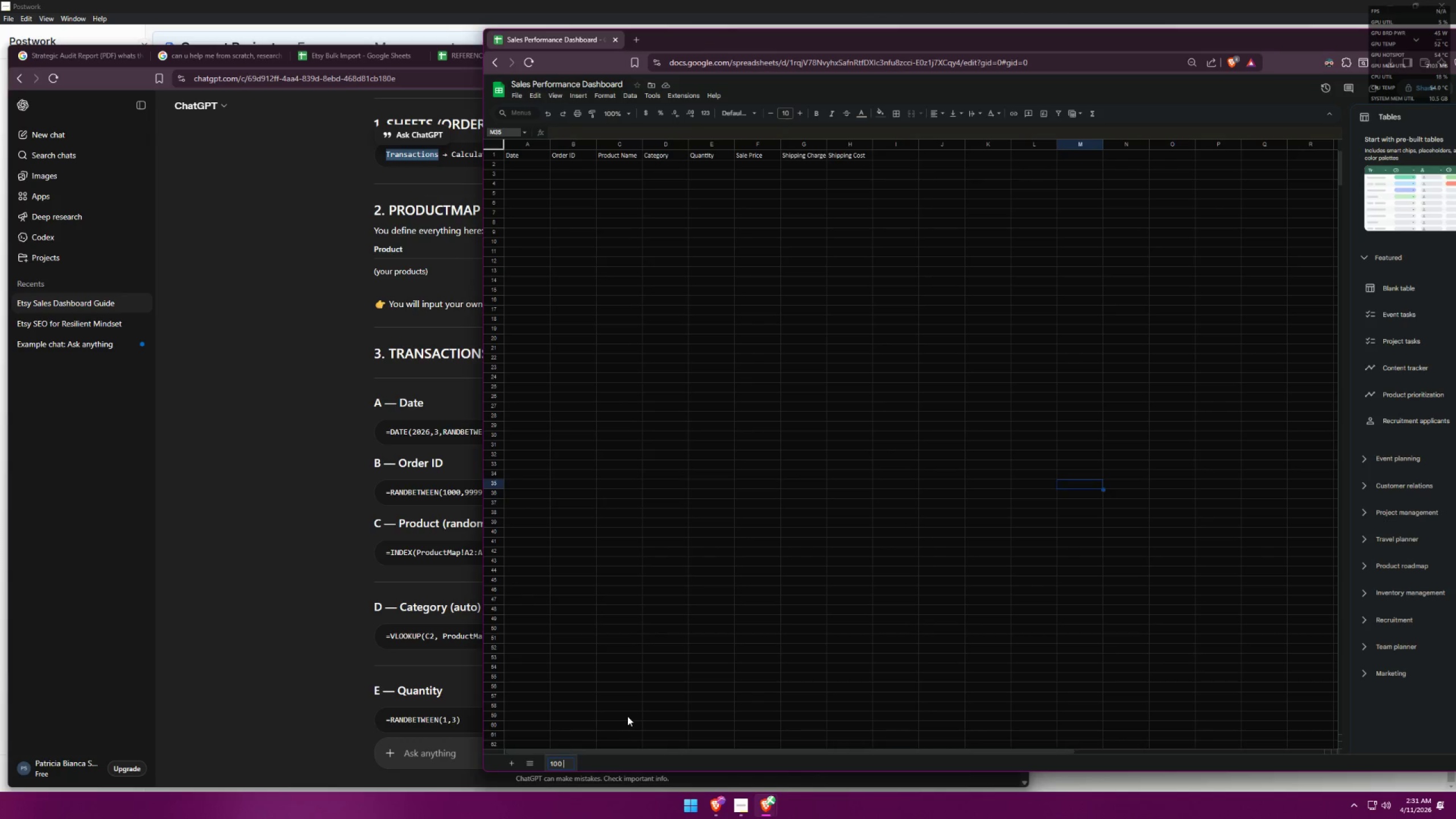 
key(Control+V)
 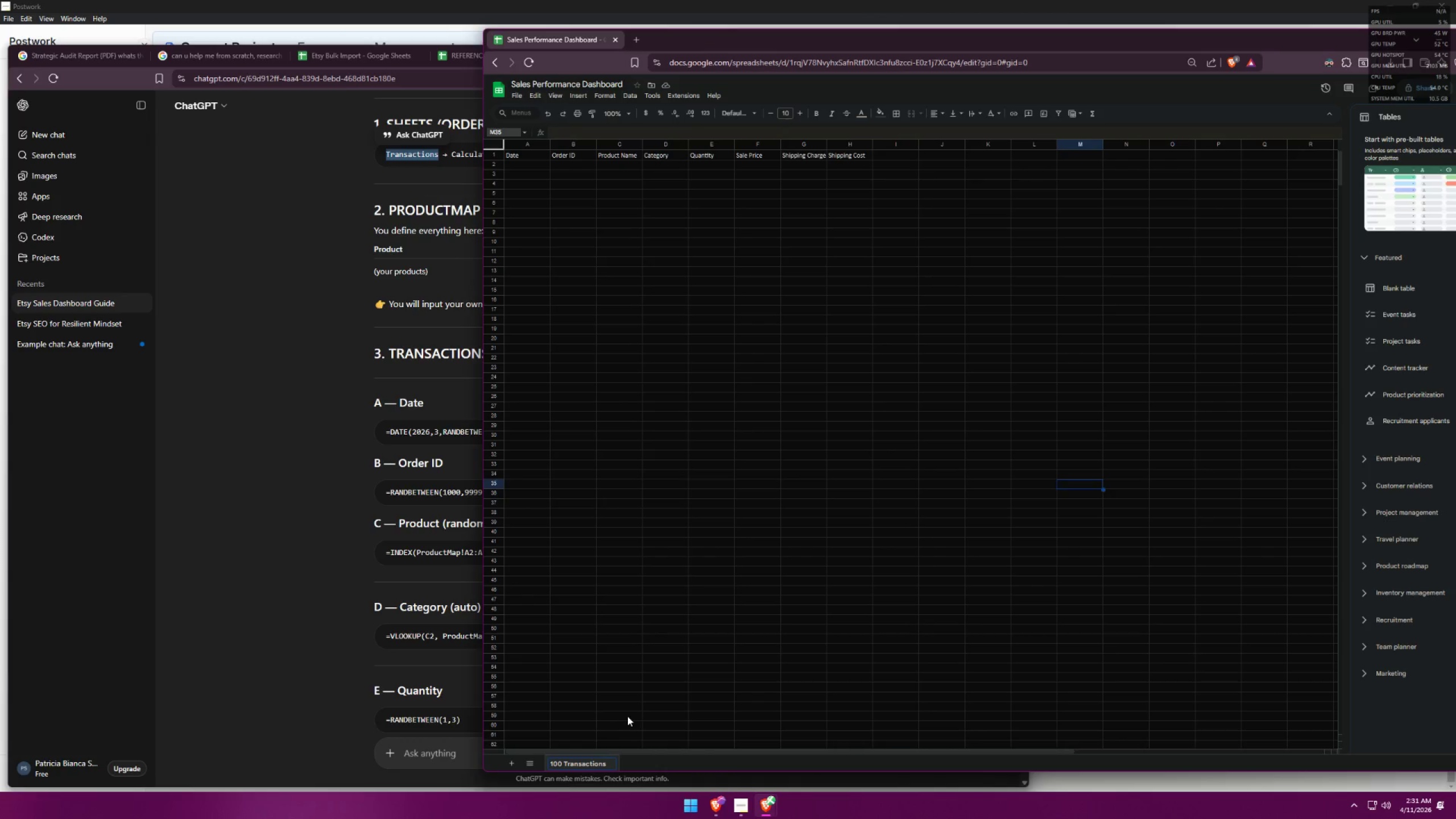 
left_click([745, 690])
 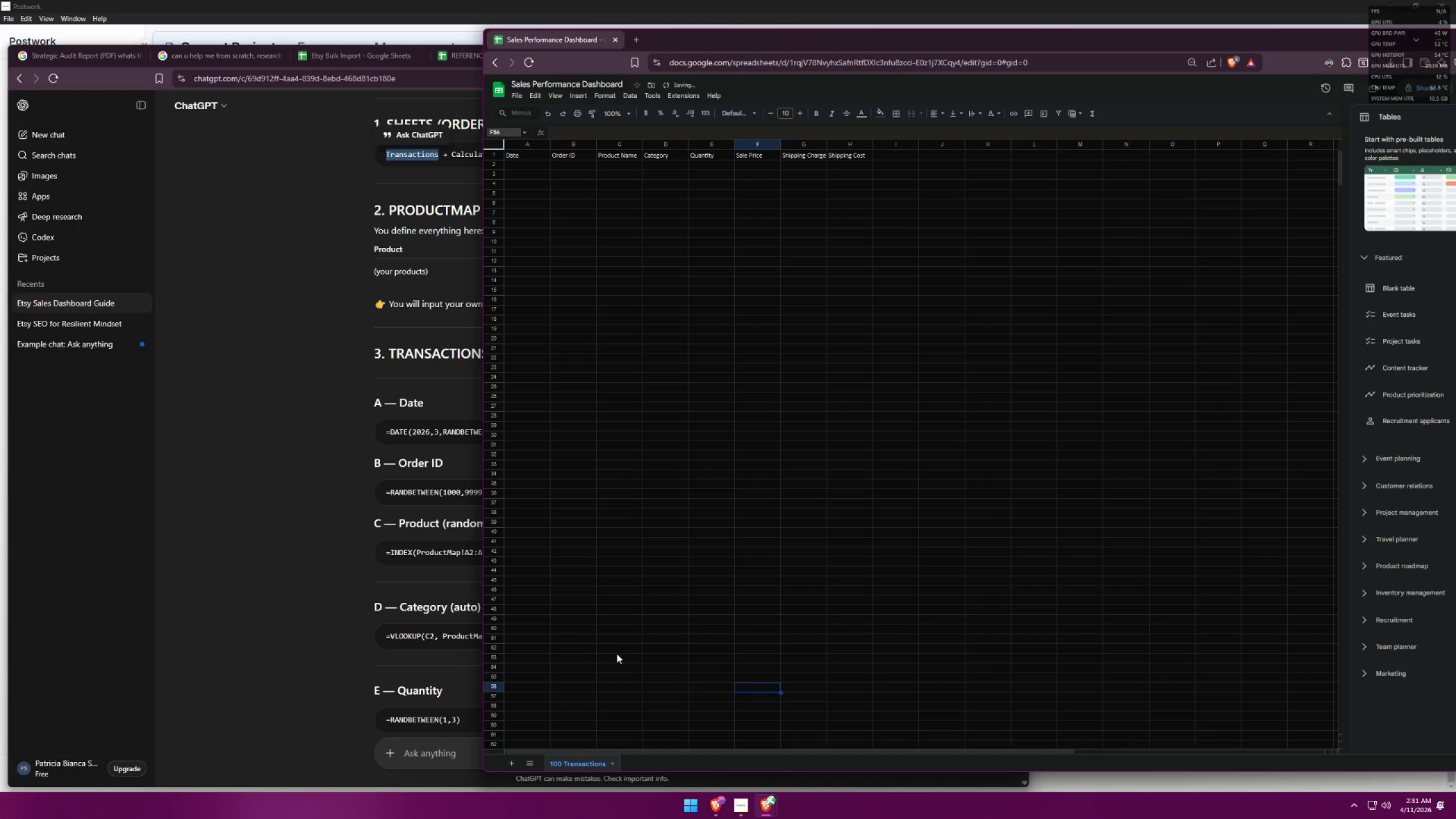 
left_click([245, 514])
 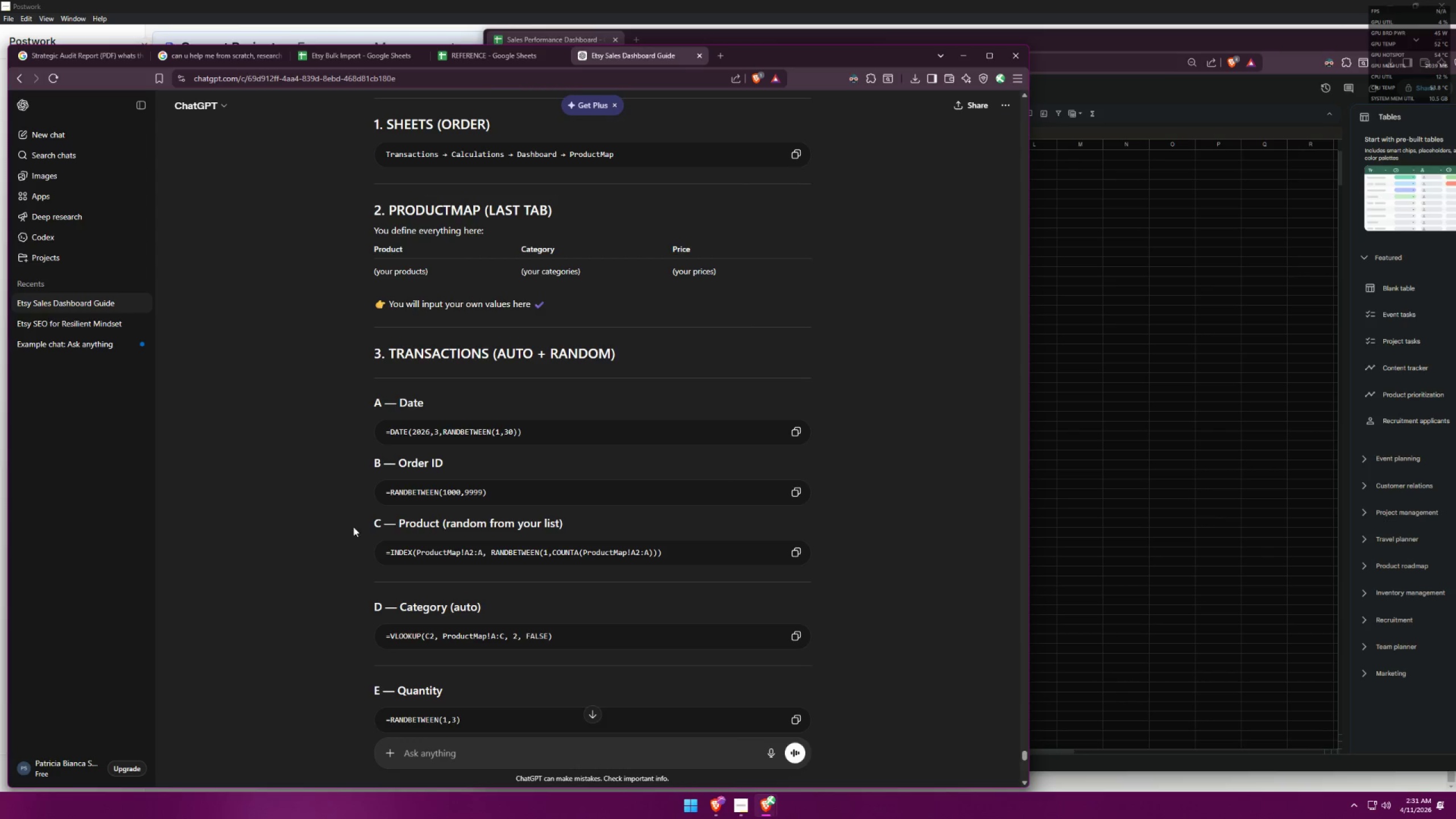 
left_click([1127, 605])
 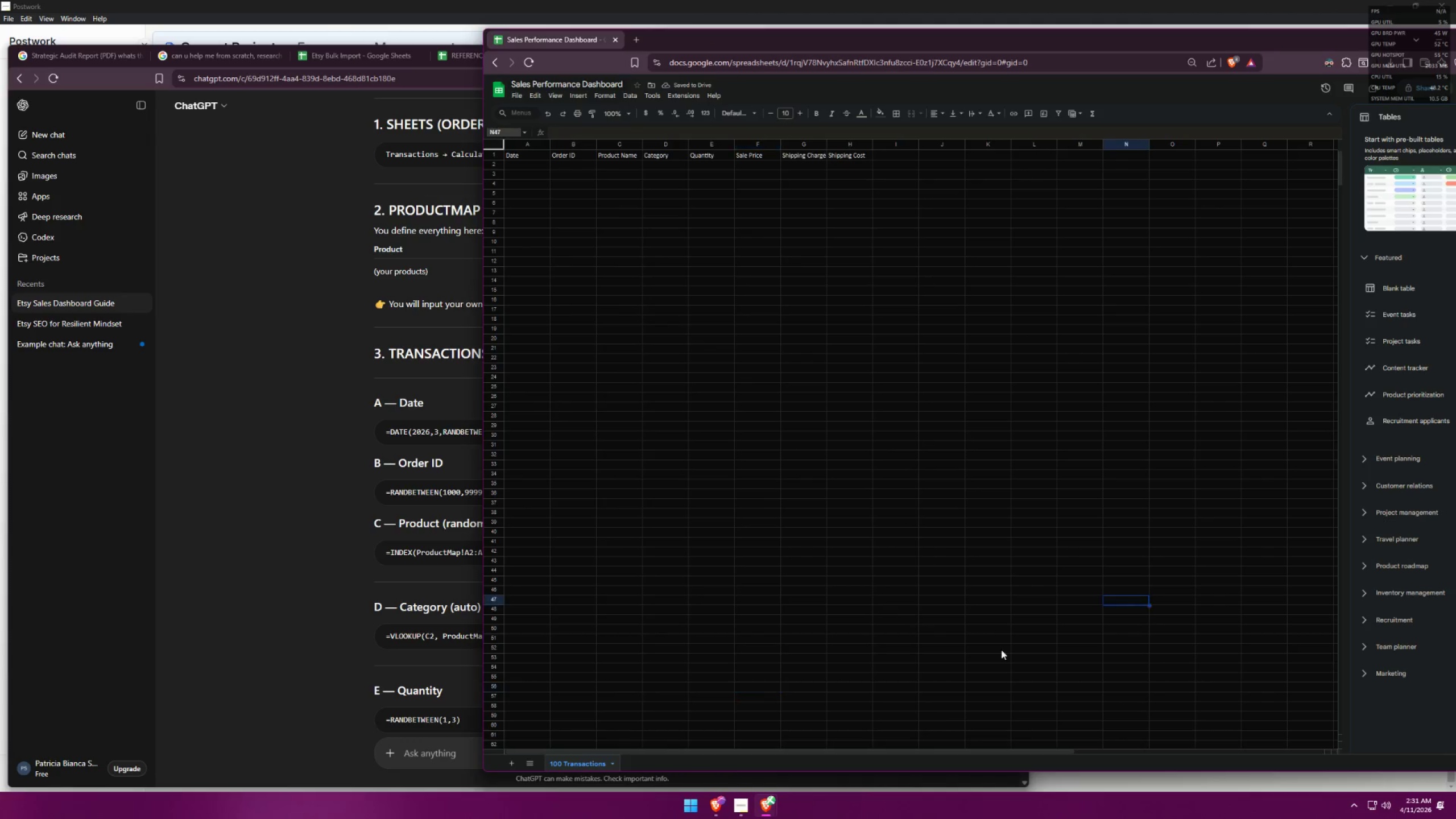 
key(Control+ControlLeft)
 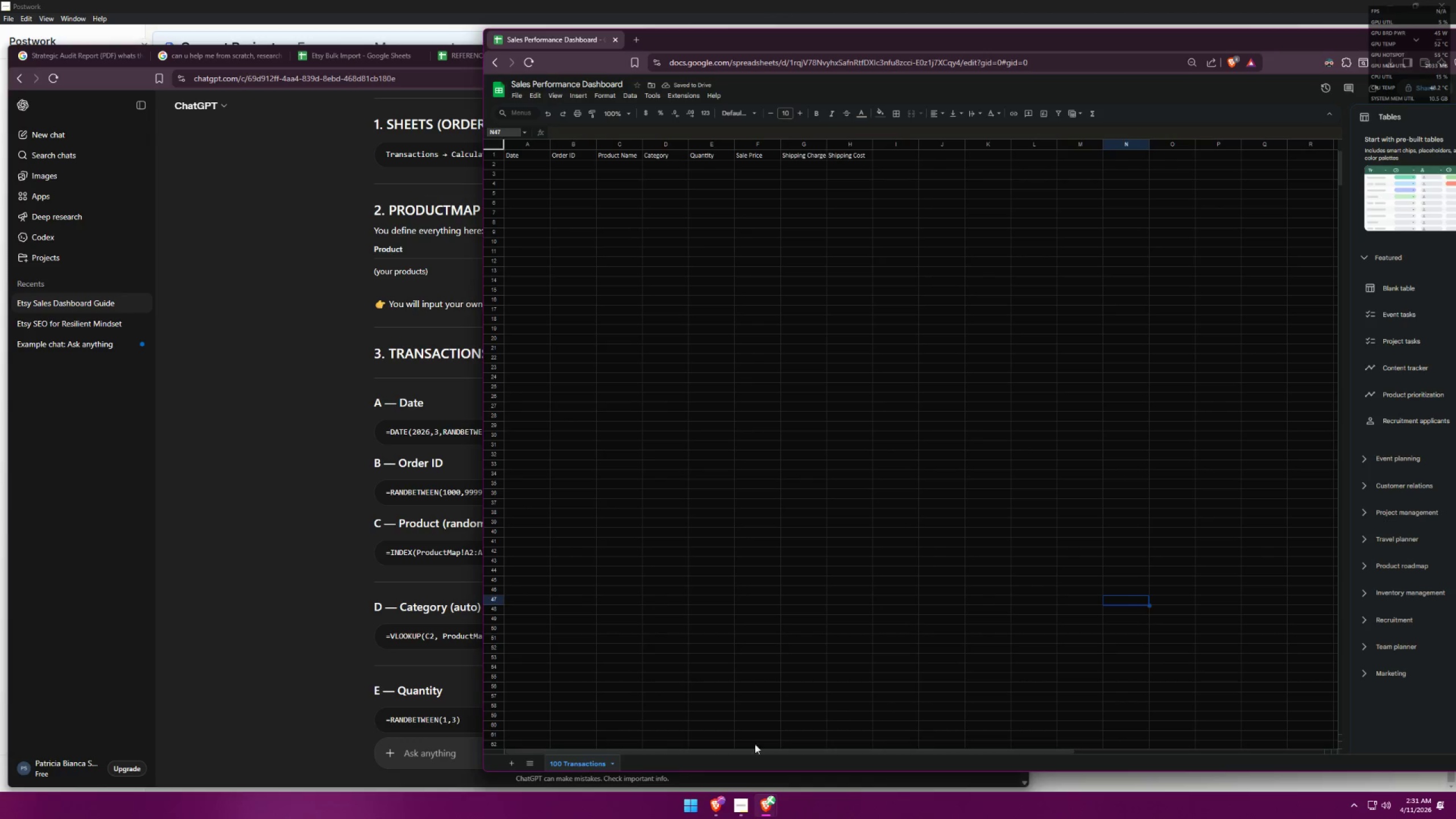 
key(Control+Z)
 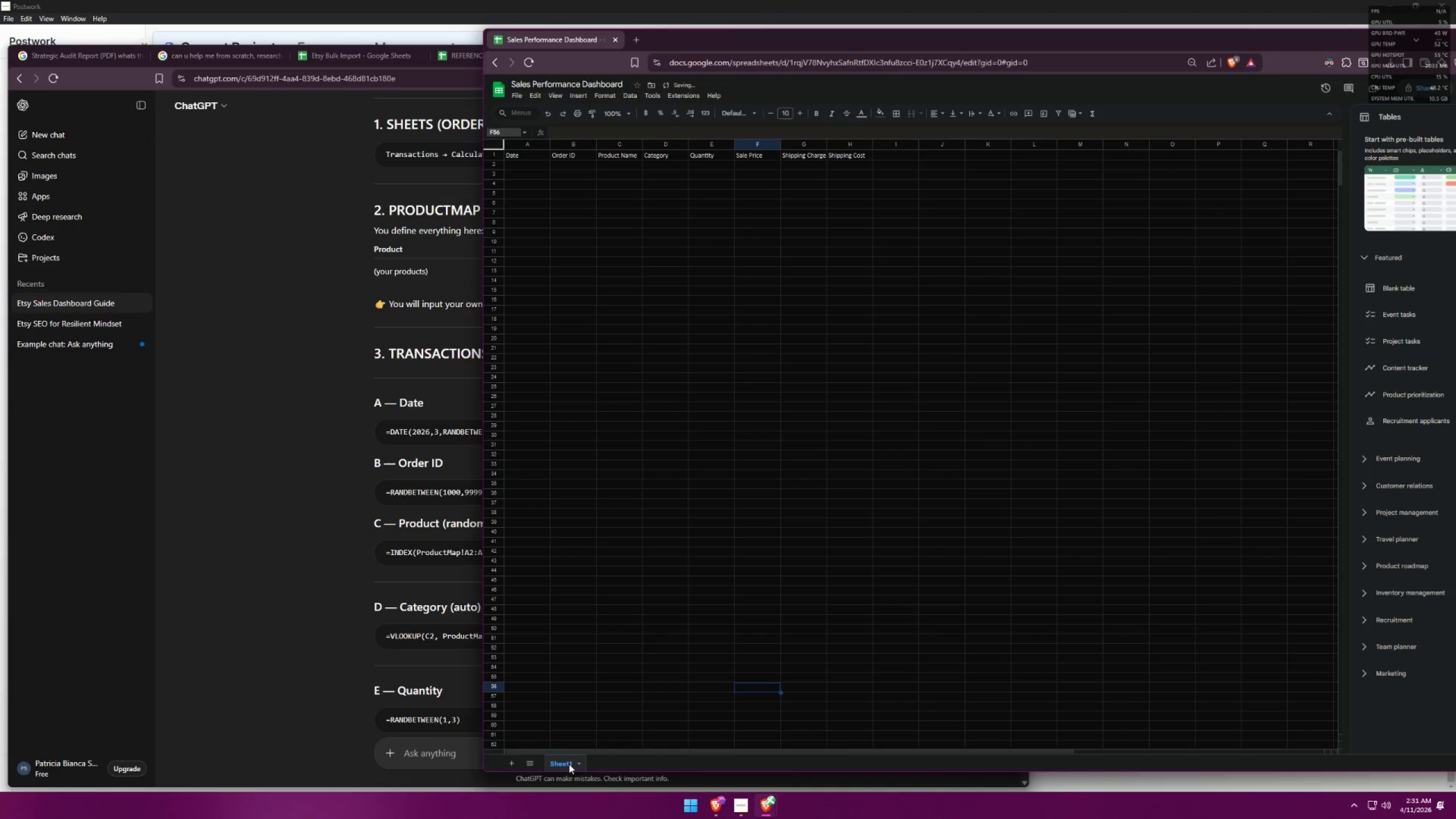 
double_click([569, 764])
 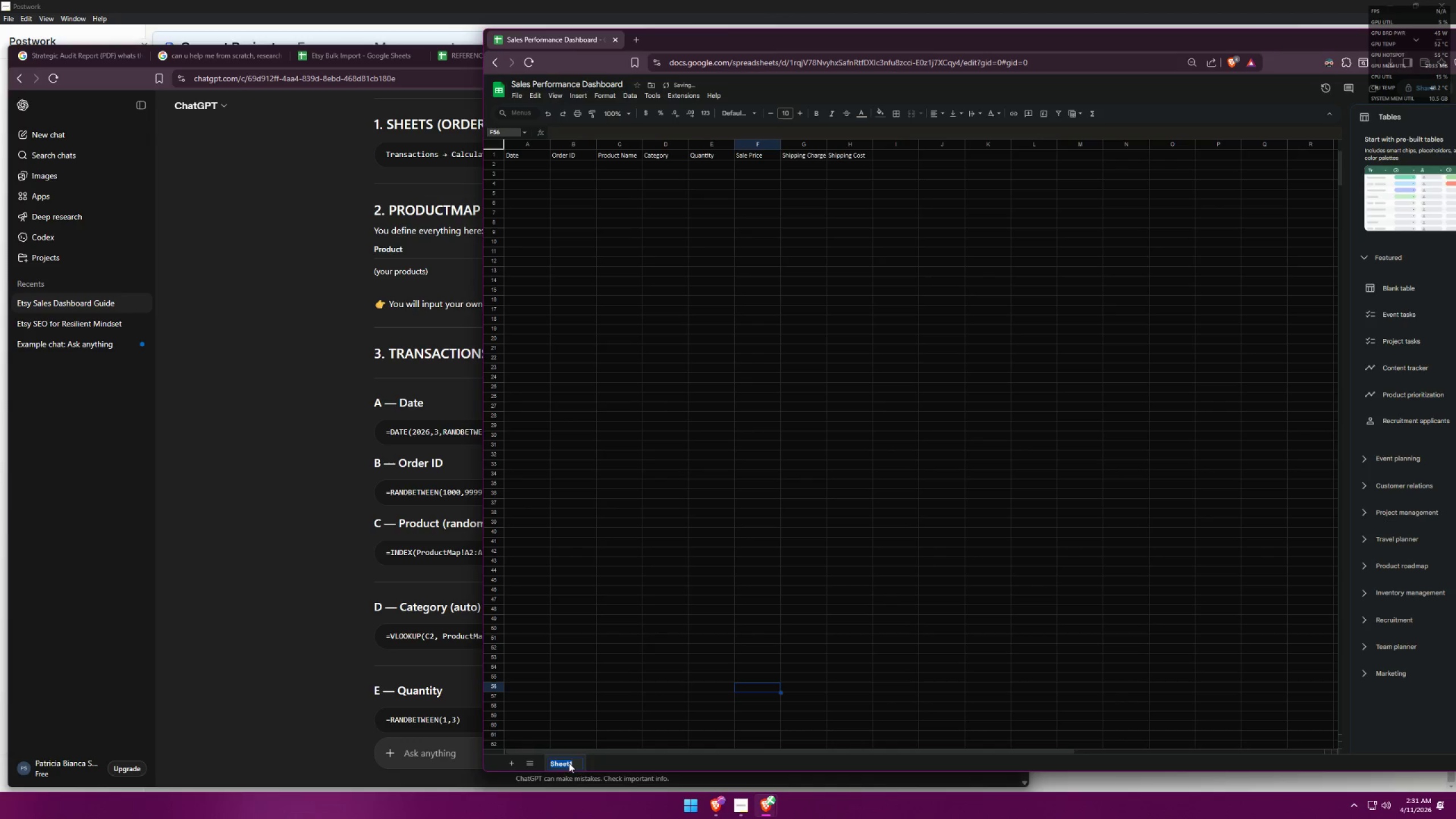 
type(Transactions)
 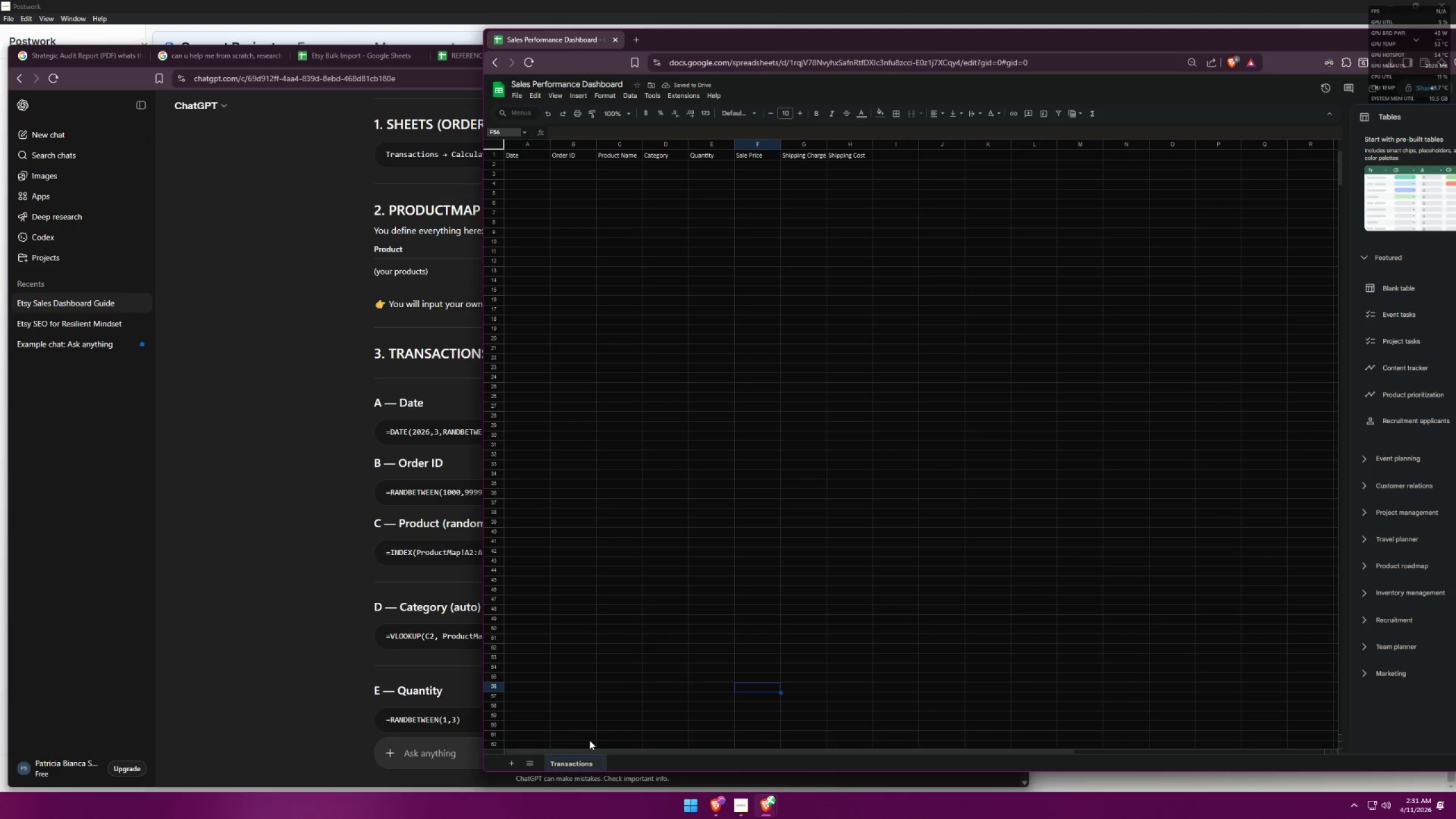 
key(Alt+AltLeft)
 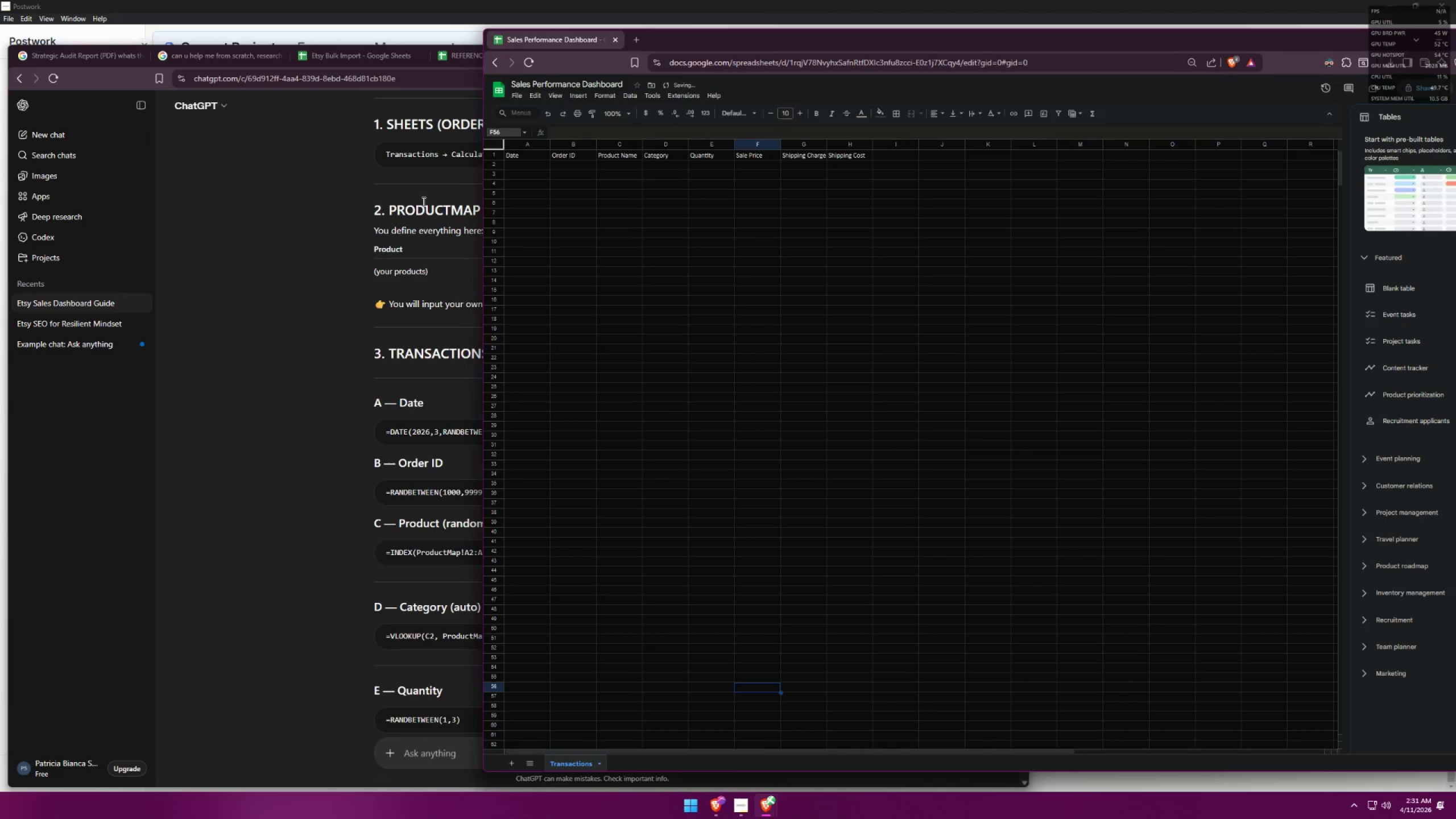 
left_click_drag(start_coordinate=[358, 162], to_coordinate=[361, 162])
 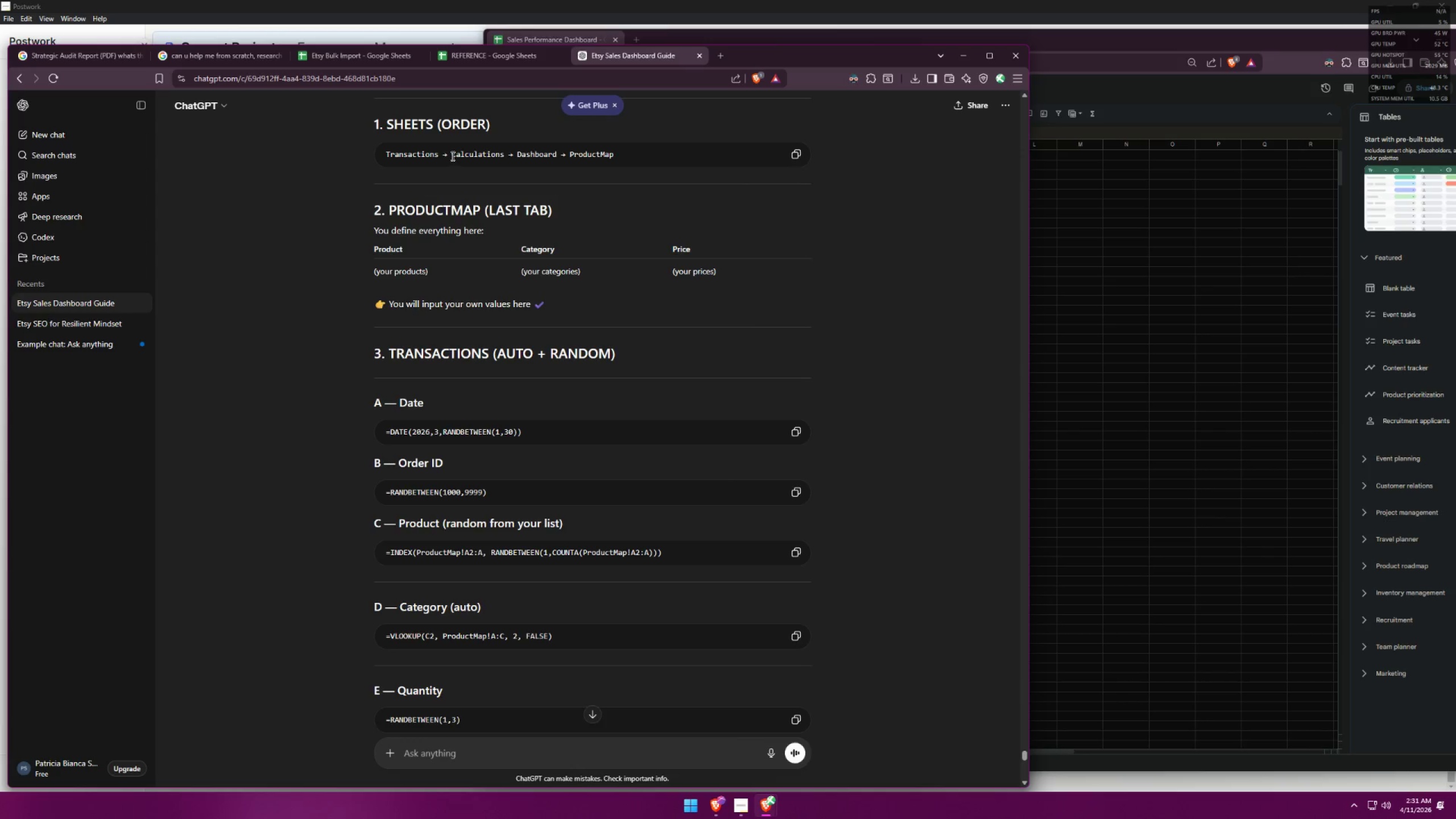 
left_click_drag(start_coordinate=[437, 152], to_coordinate=[346, 148])
 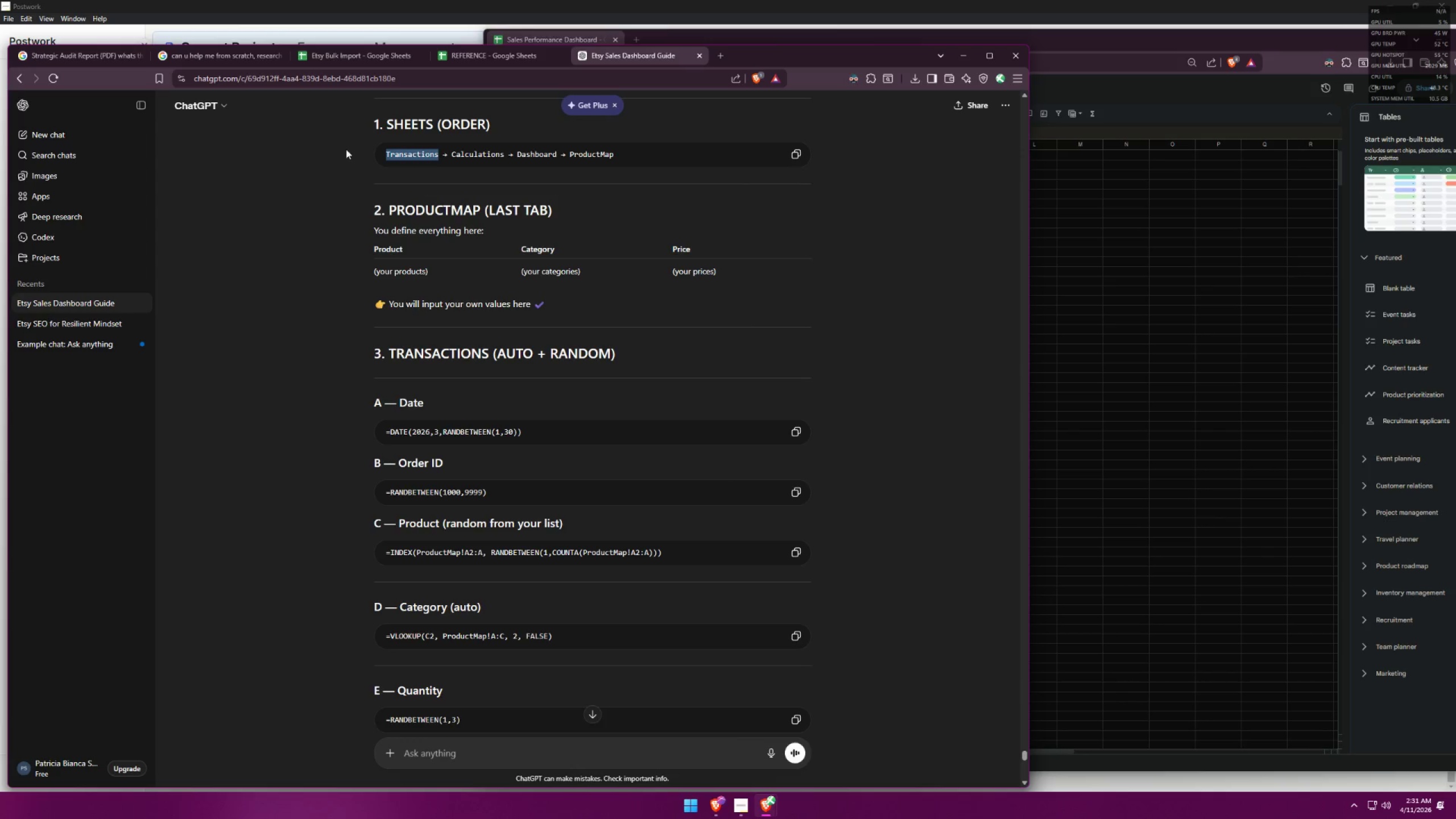 
key(Control+ControlLeft)
 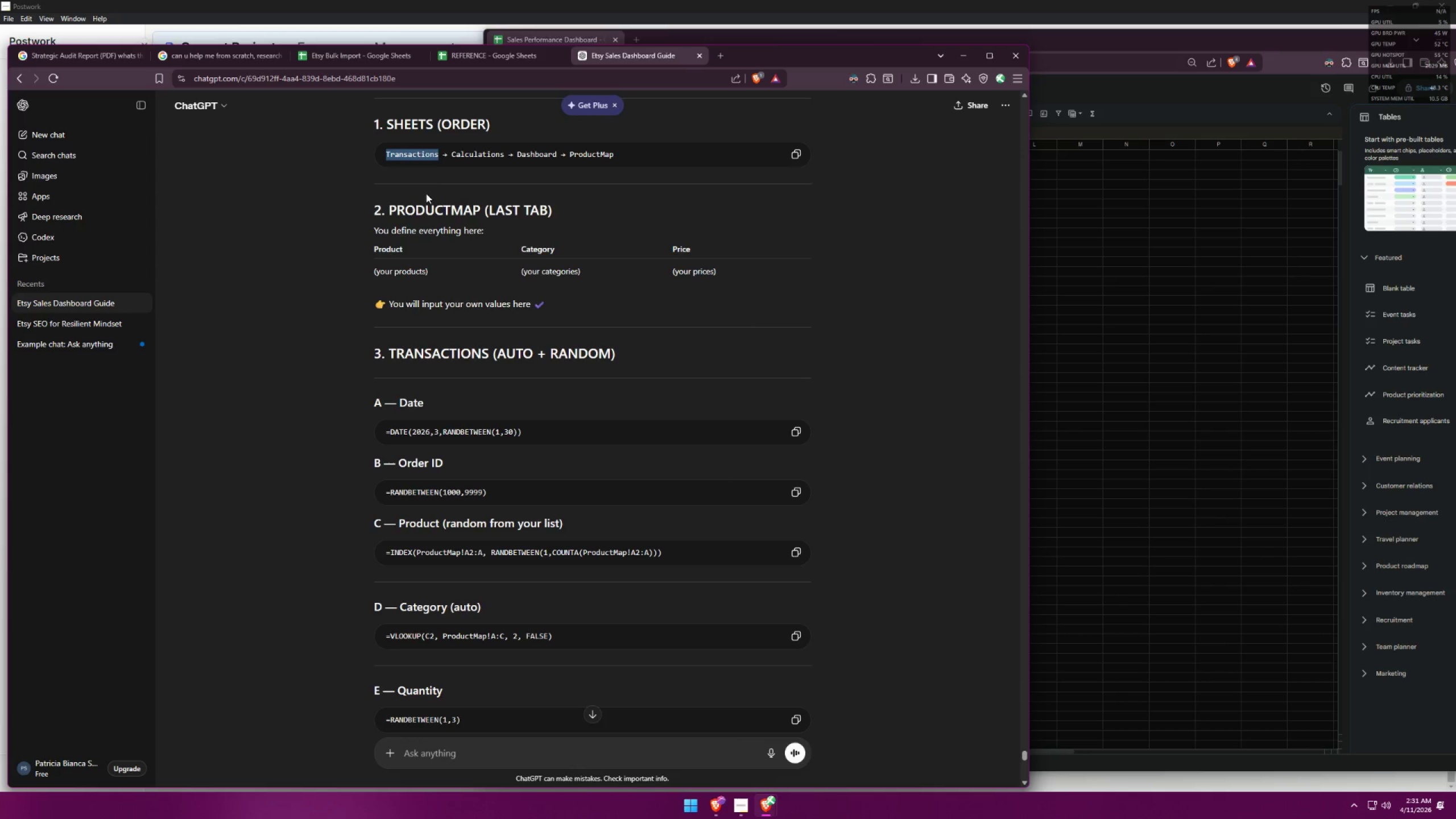 
key(Control+C)
 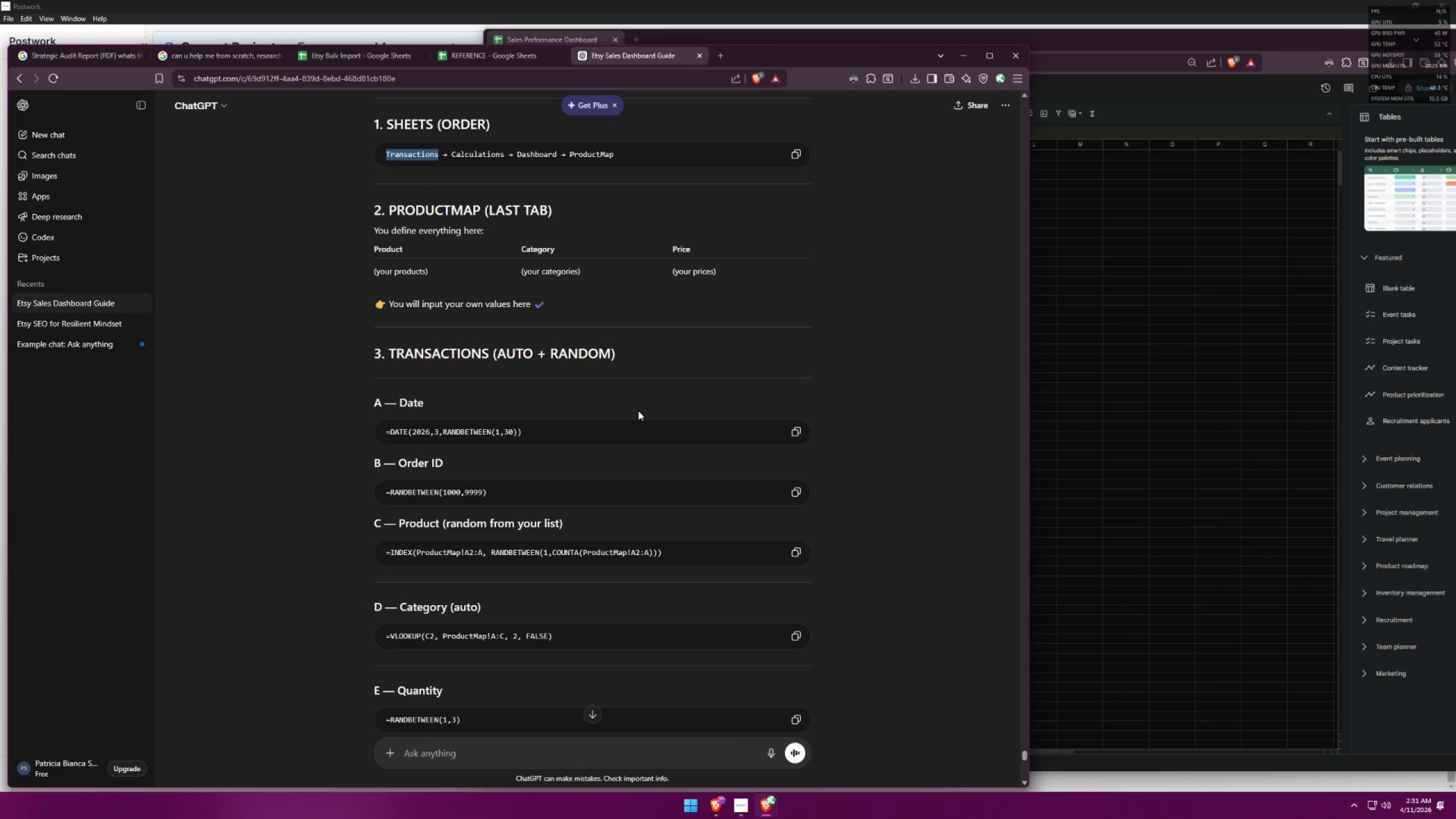 
key(Alt+AltLeft)
 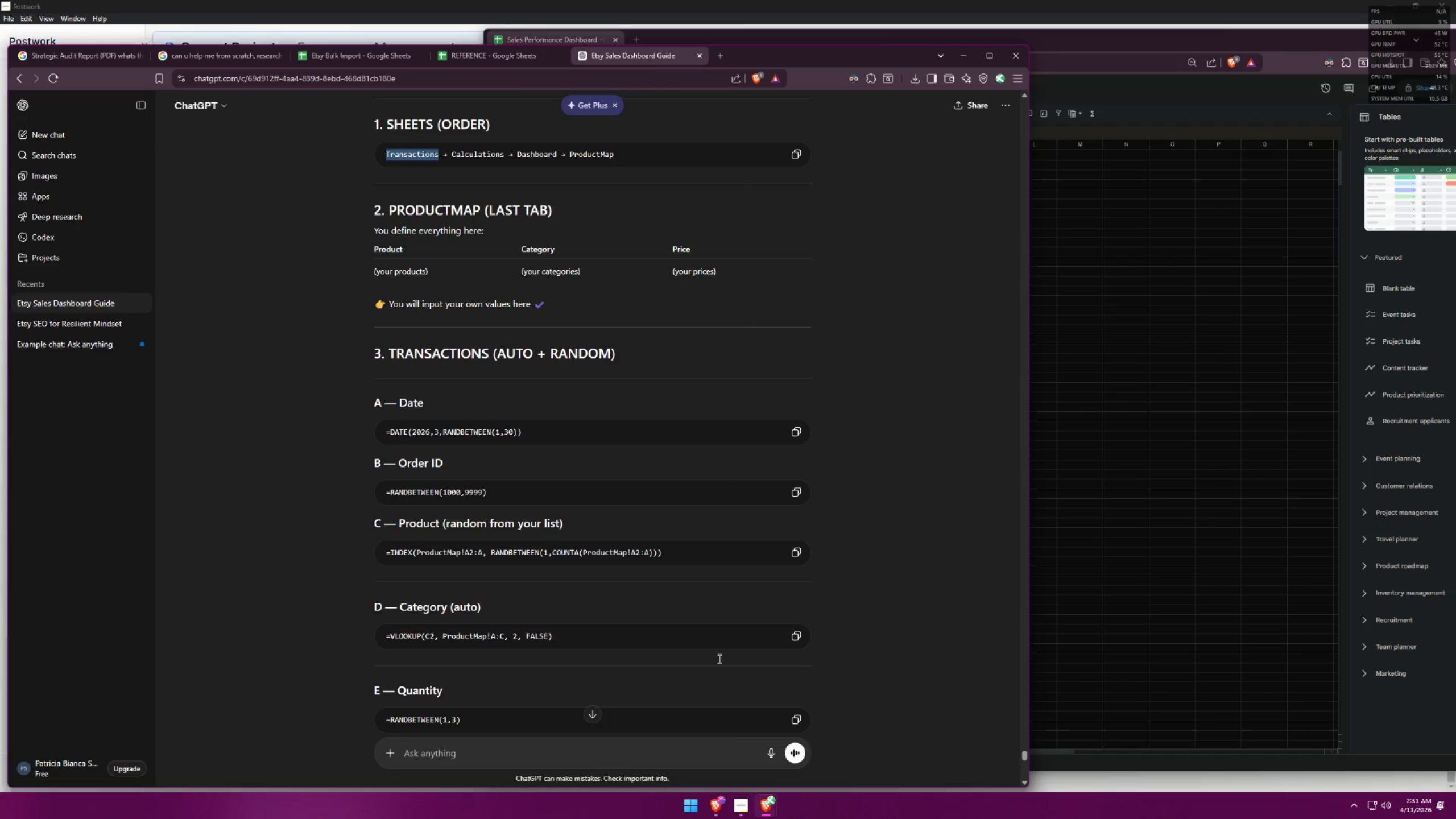 
key(Alt+Tab)
 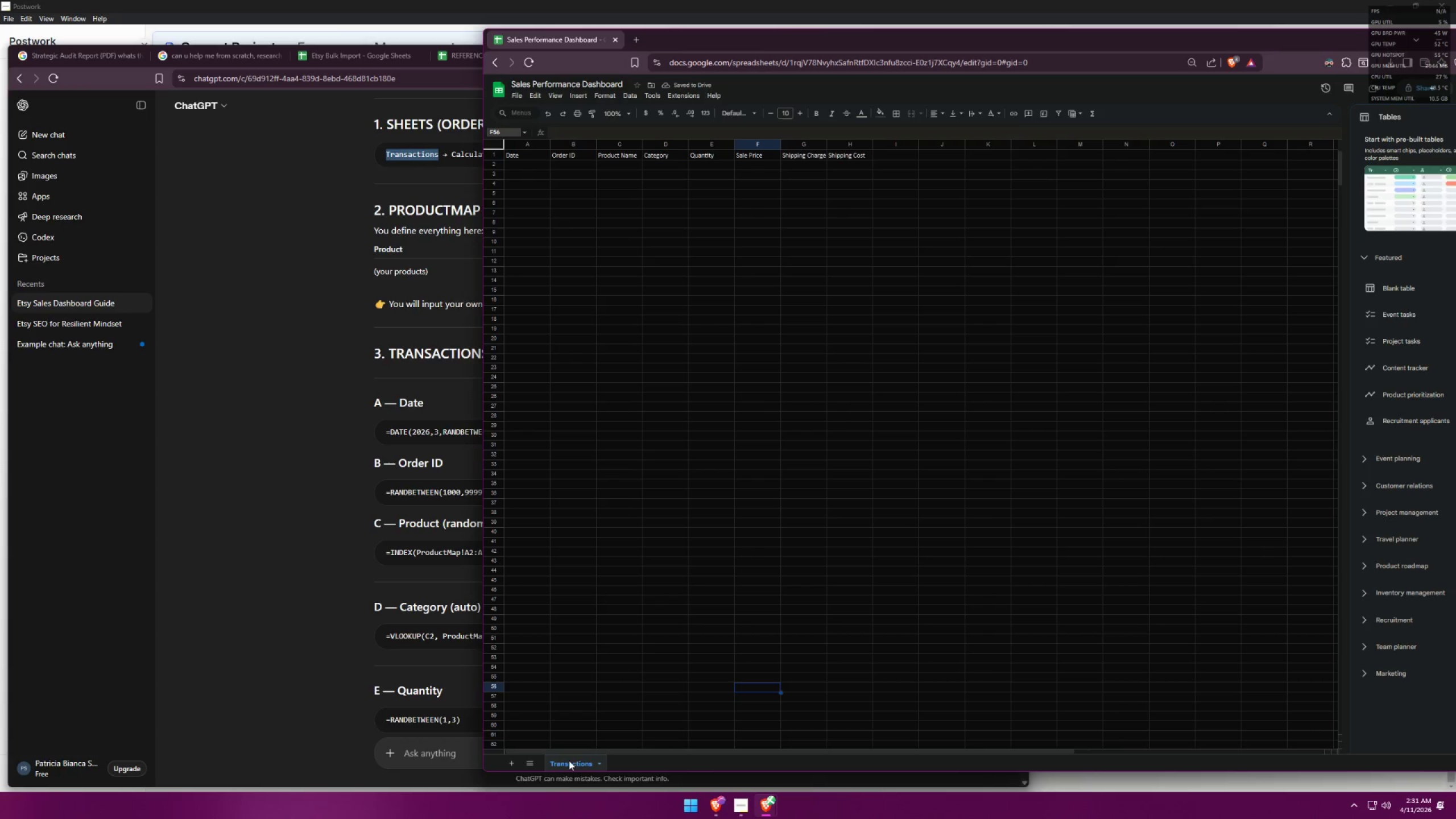 
double_click([570, 762])
 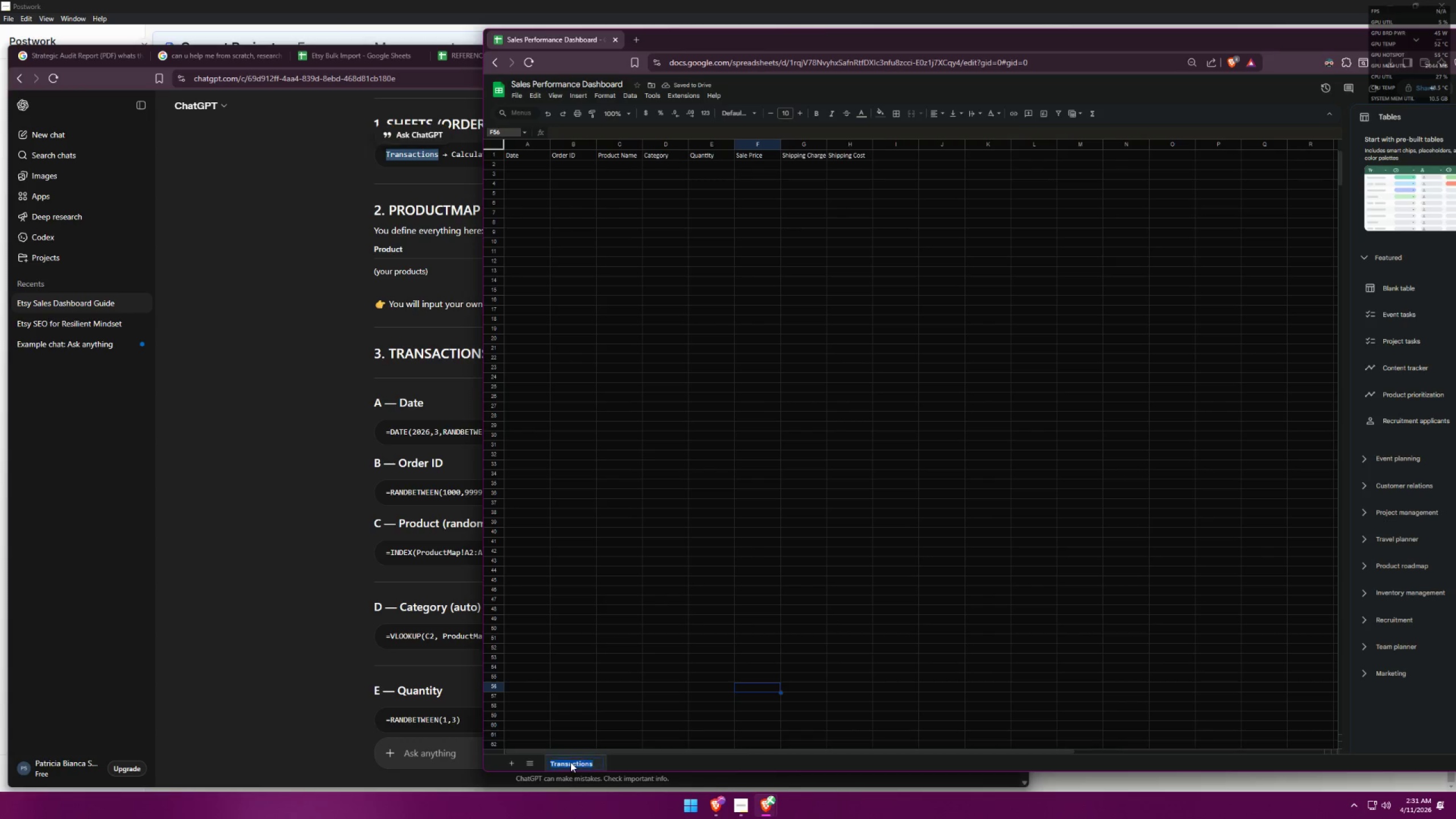 
triple_click([570, 762])
 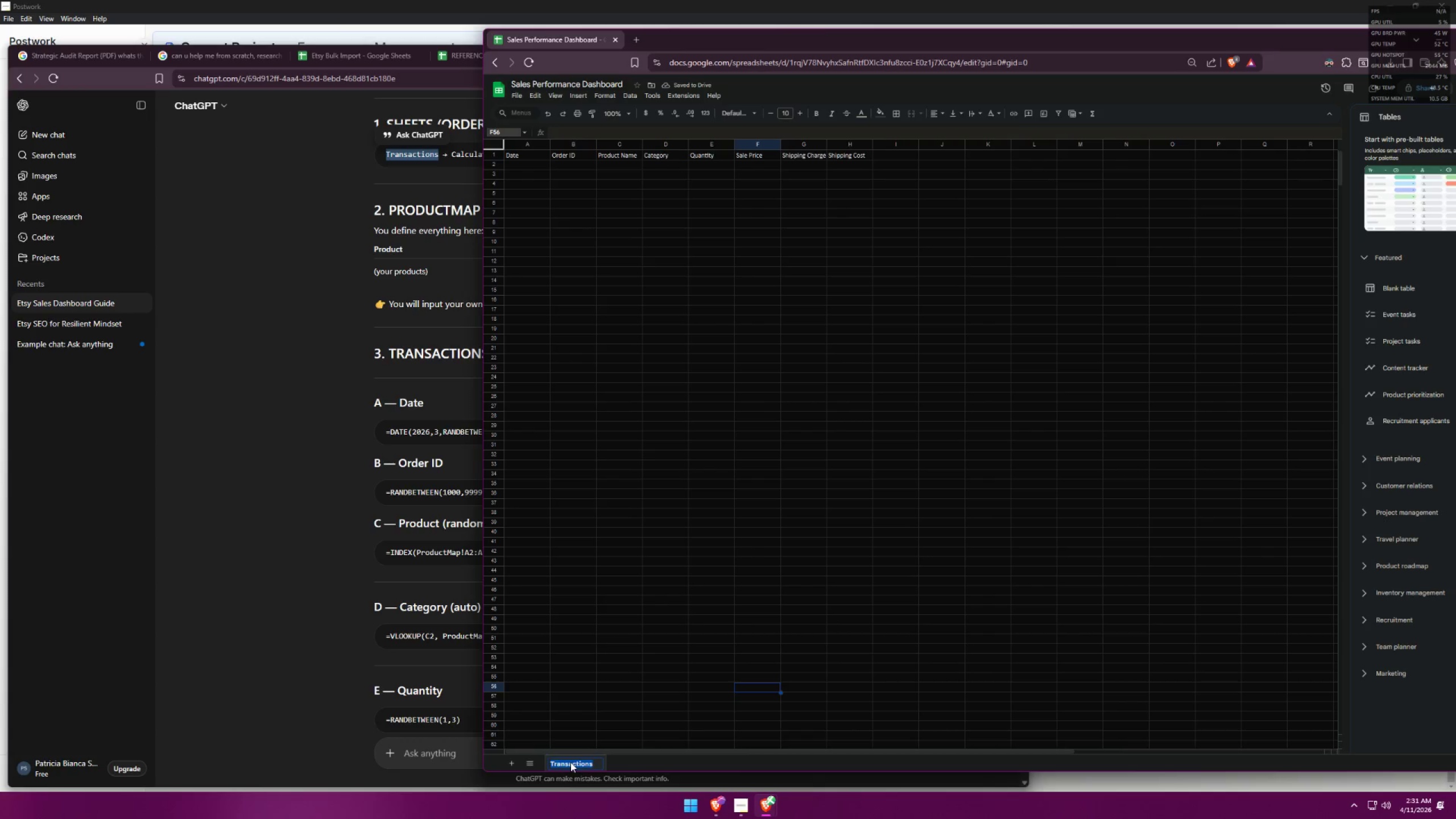 
key(Control+ControlLeft)
 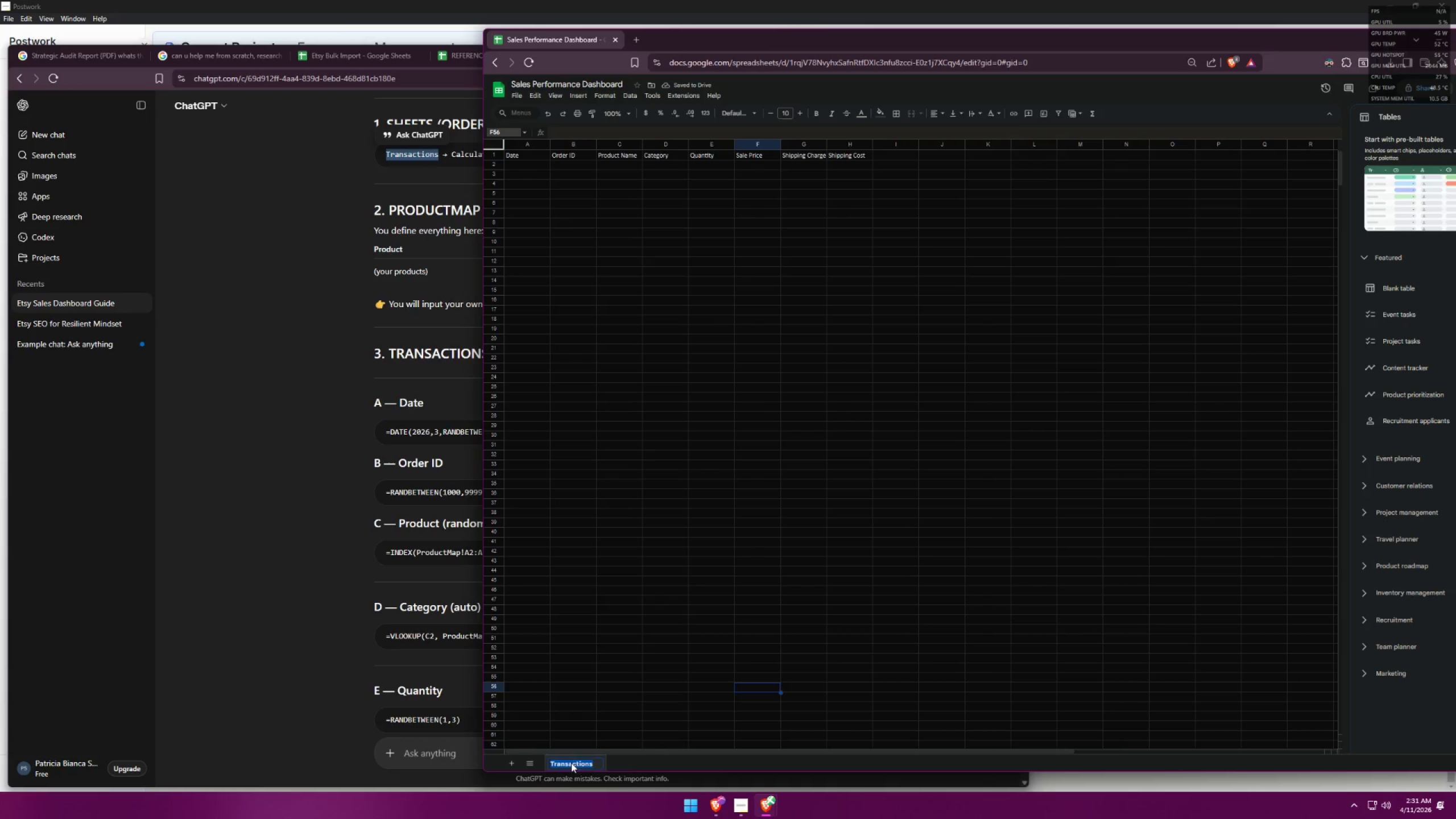 
key(Control+V)
 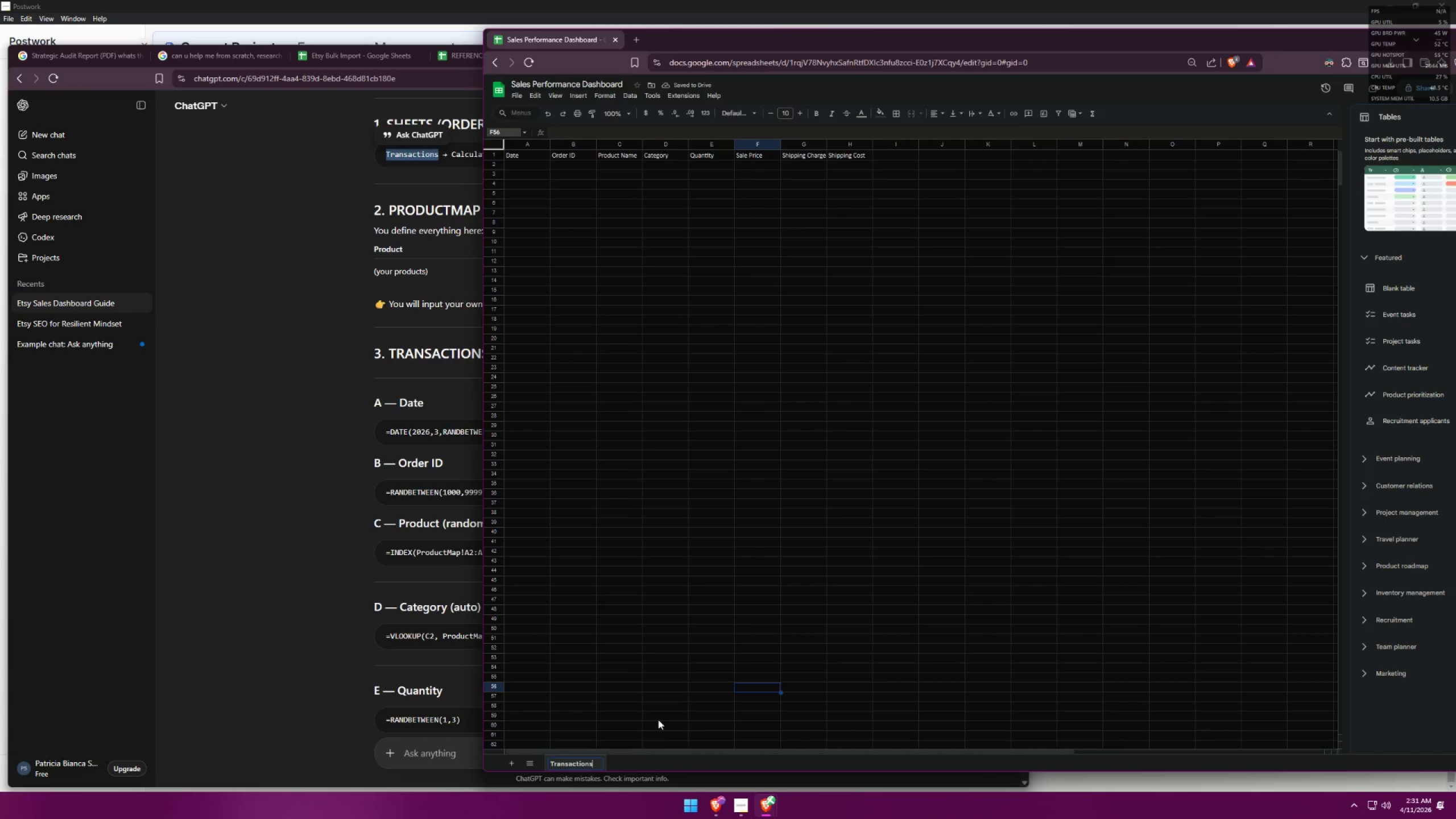 
left_click([659, 718])
 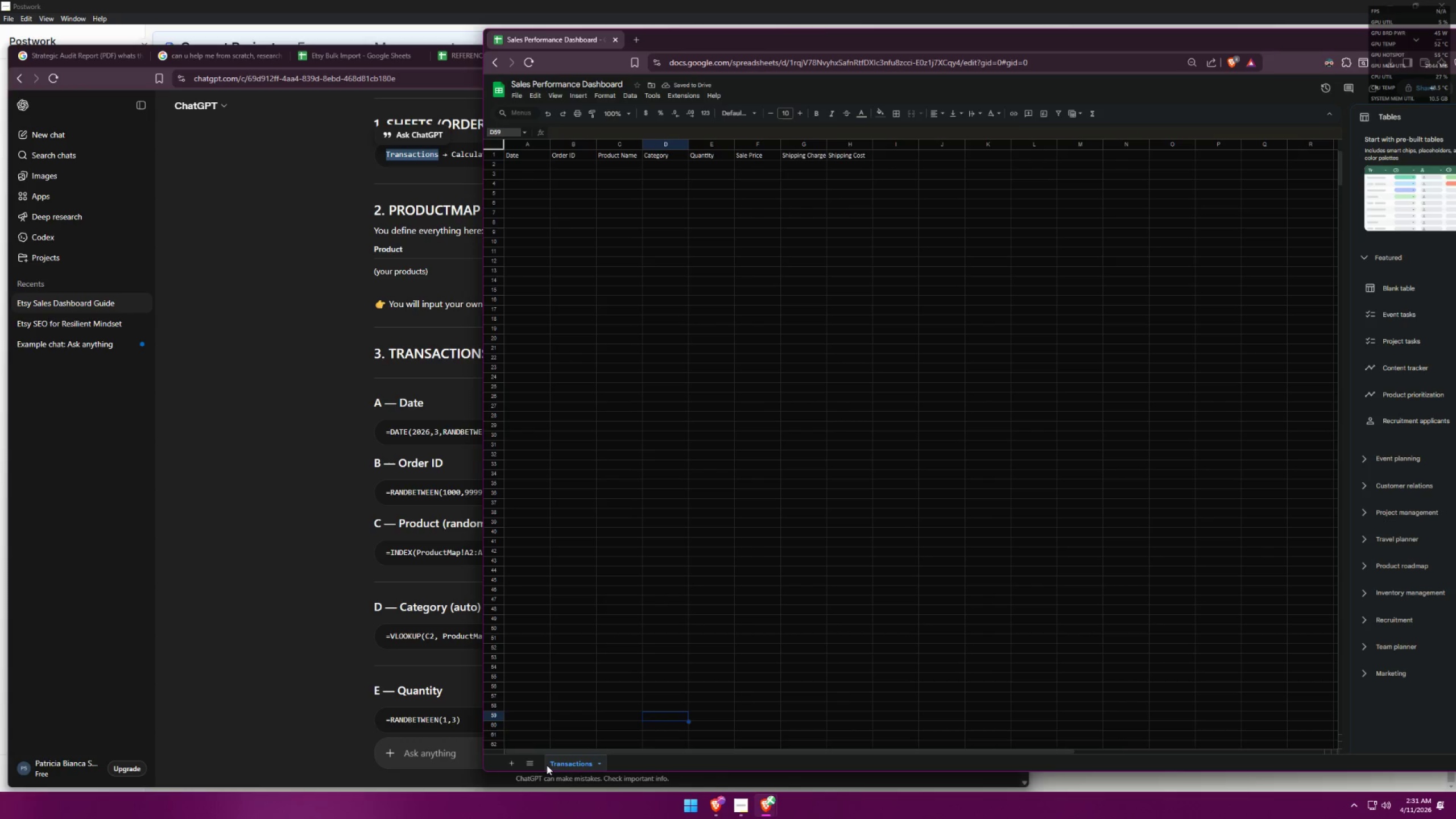 
mouse_move([532, 771])
 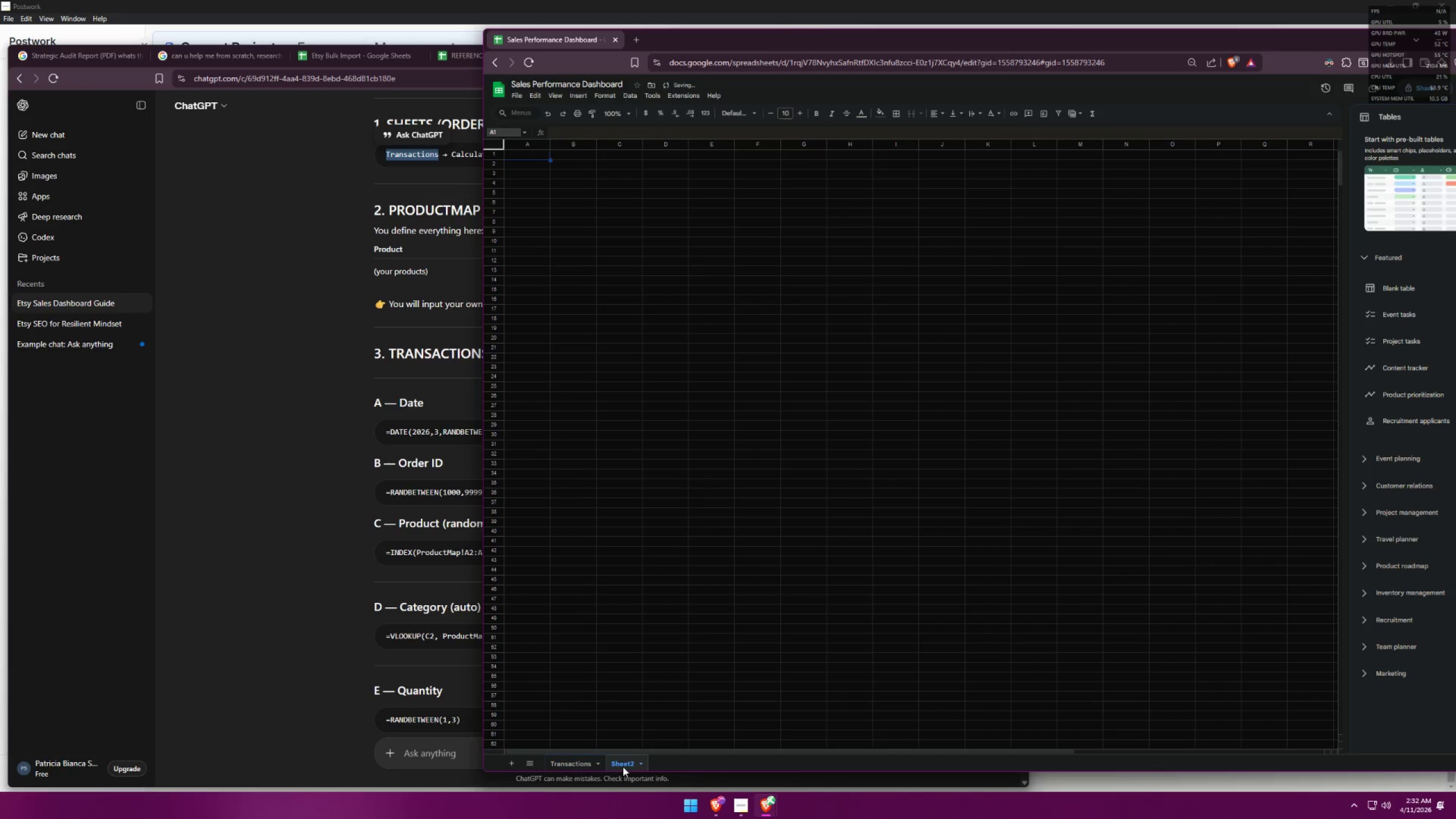 
double_click([623, 767])
 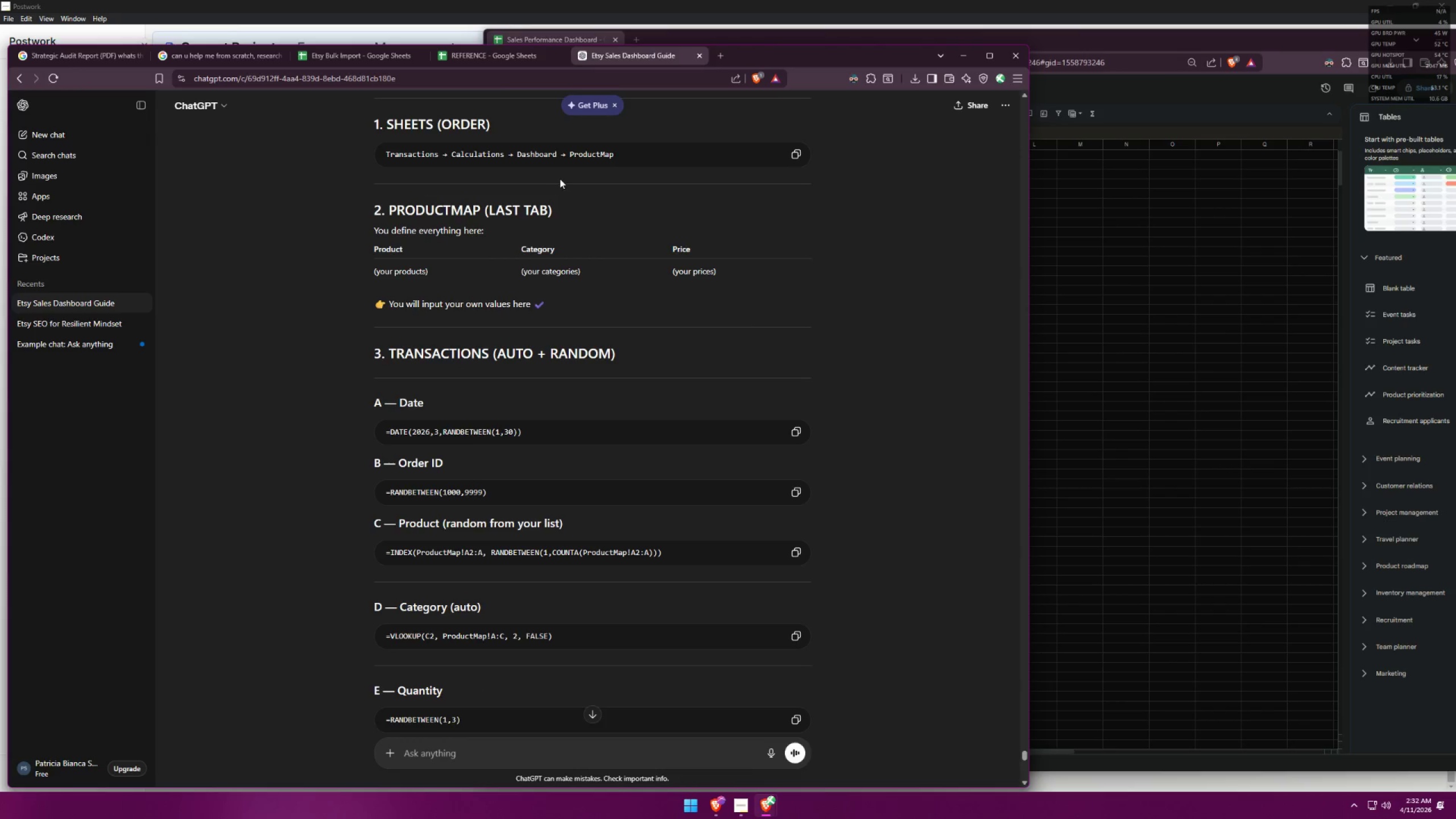 
left_click_drag(start_coordinate=[572, 158], to_coordinate=[617, 151])
 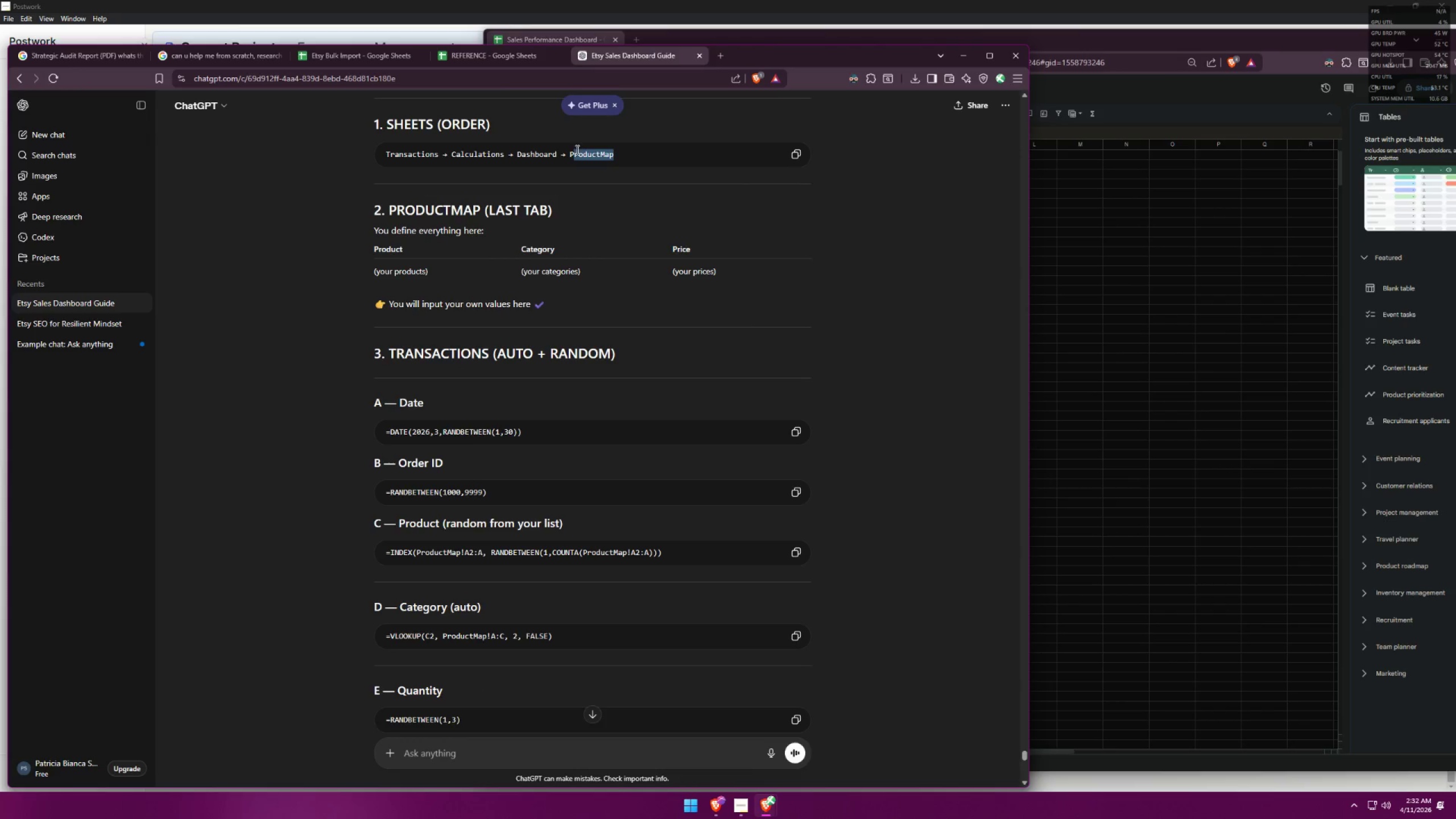 
left_click([572, 149])
 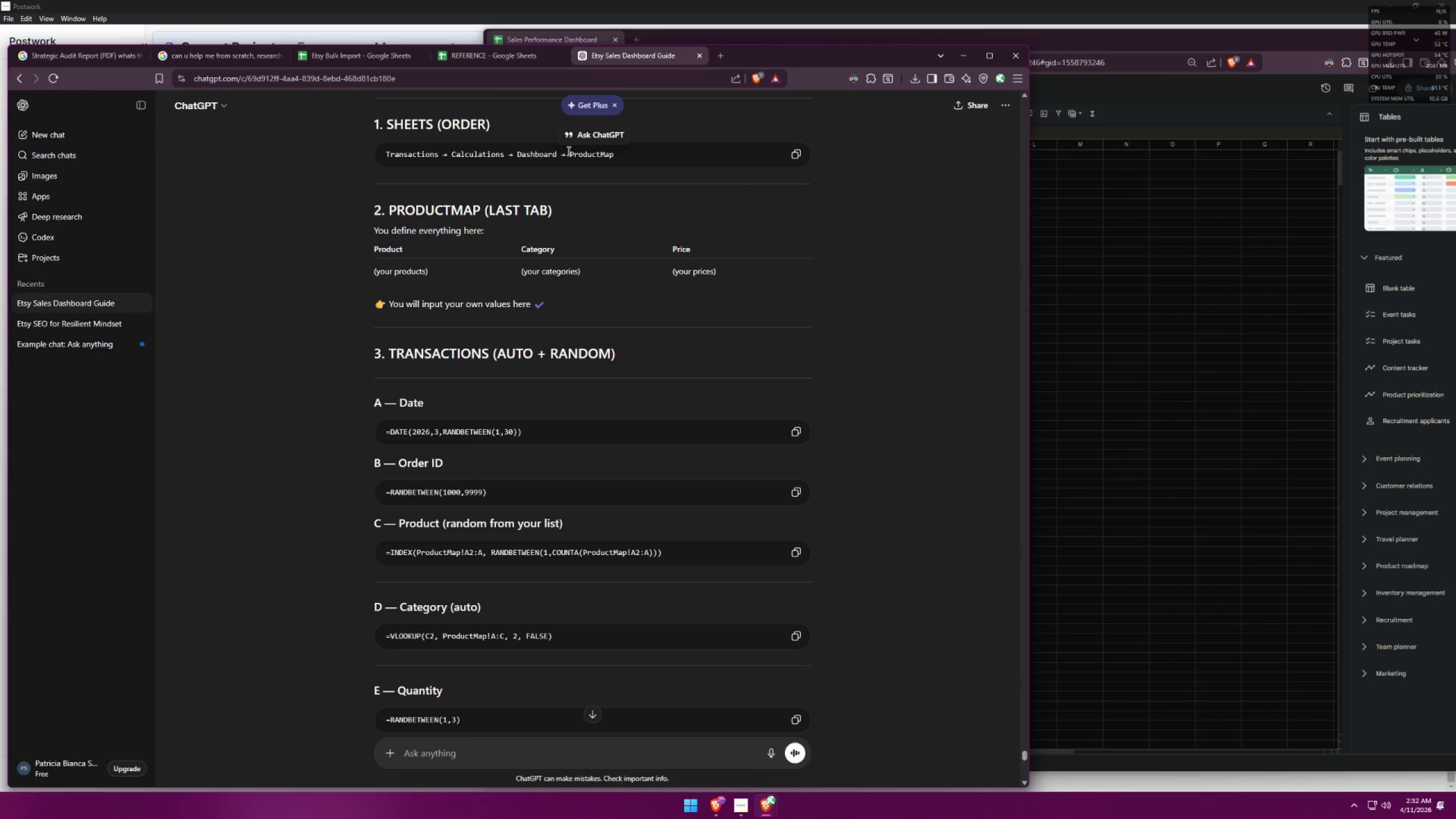 
left_click_drag(start_coordinate=[569, 151], to_coordinate=[618, 154])
 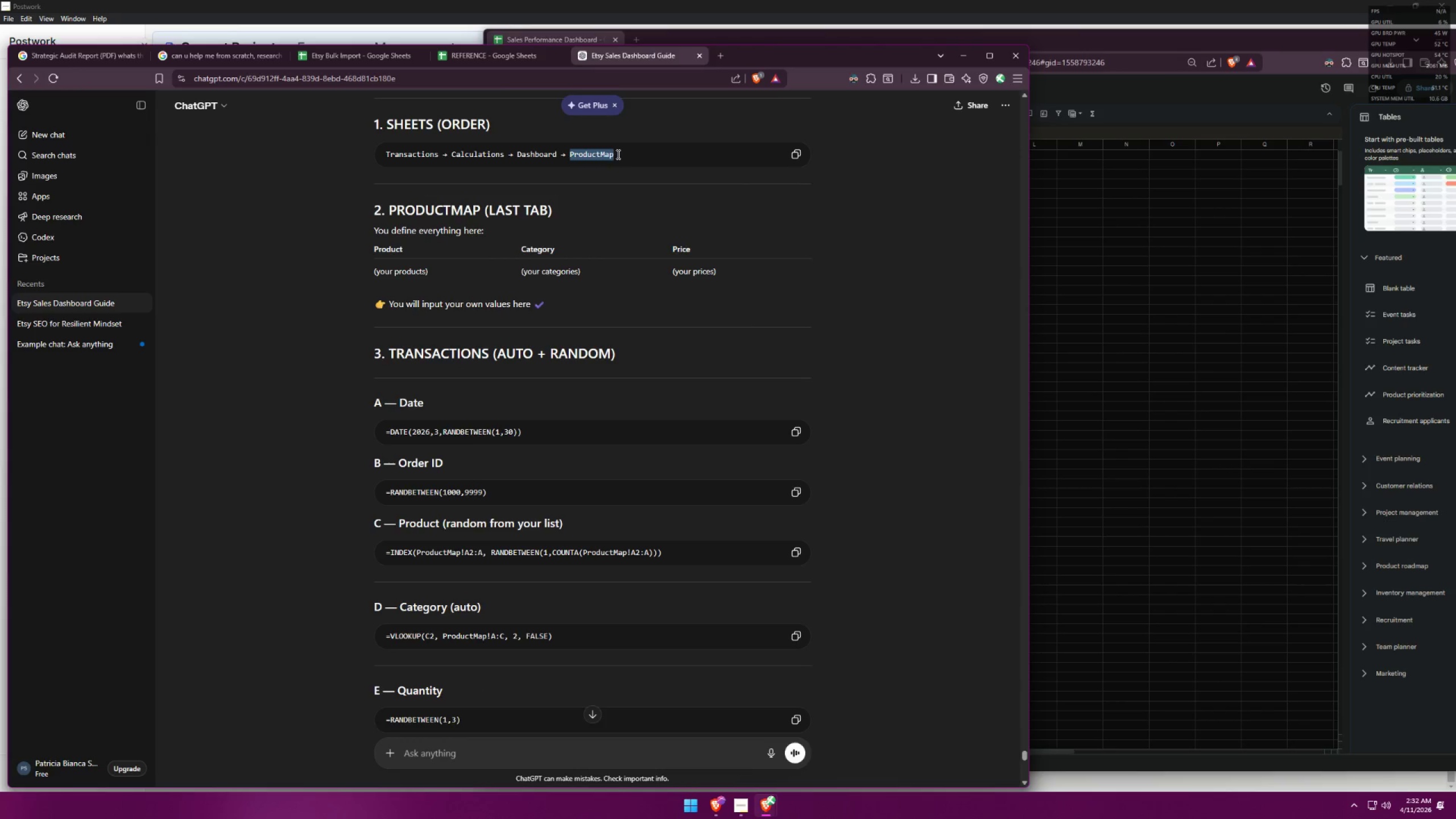 
key(Control+ControlLeft)
 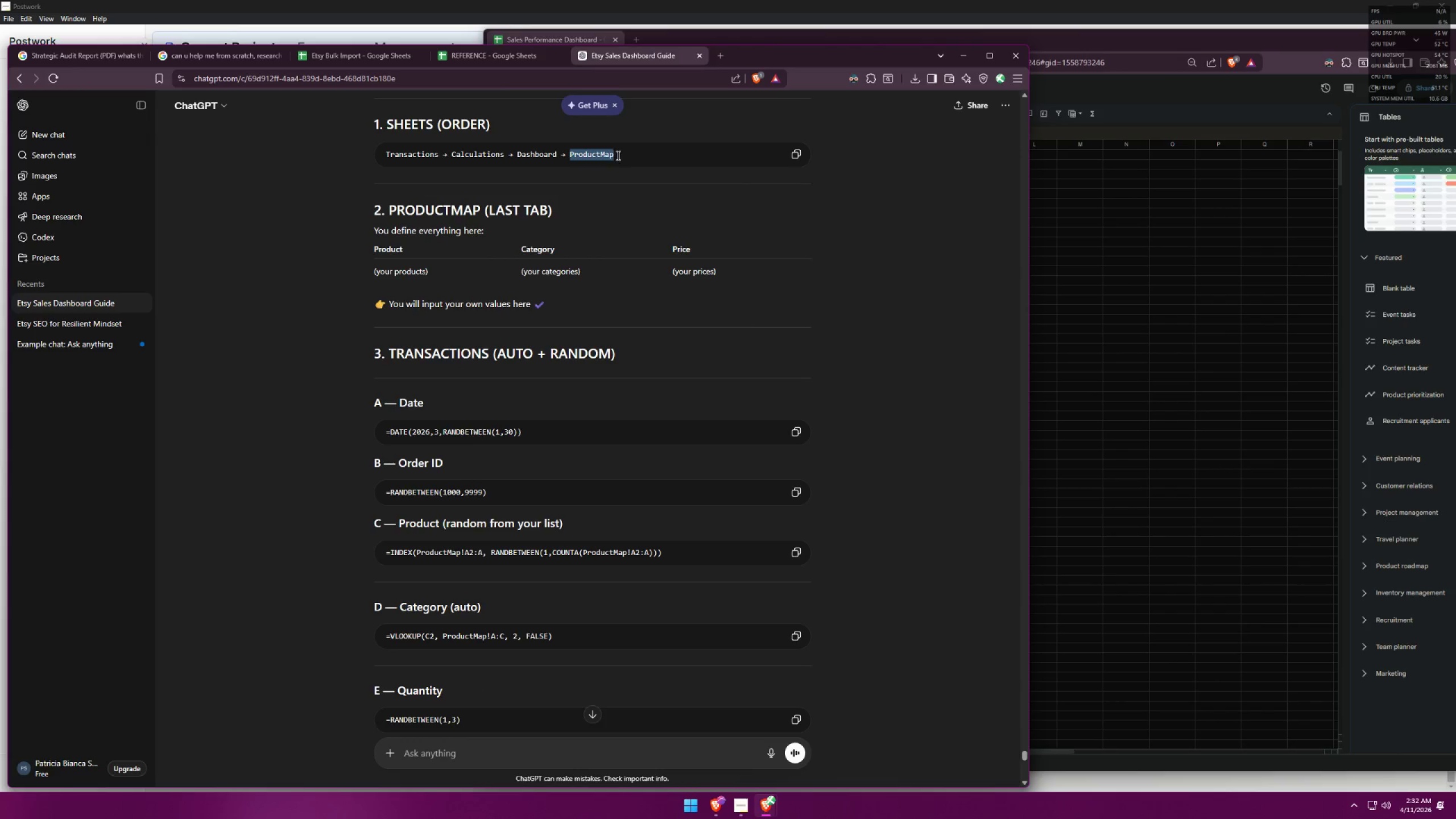 
key(Control+C)
 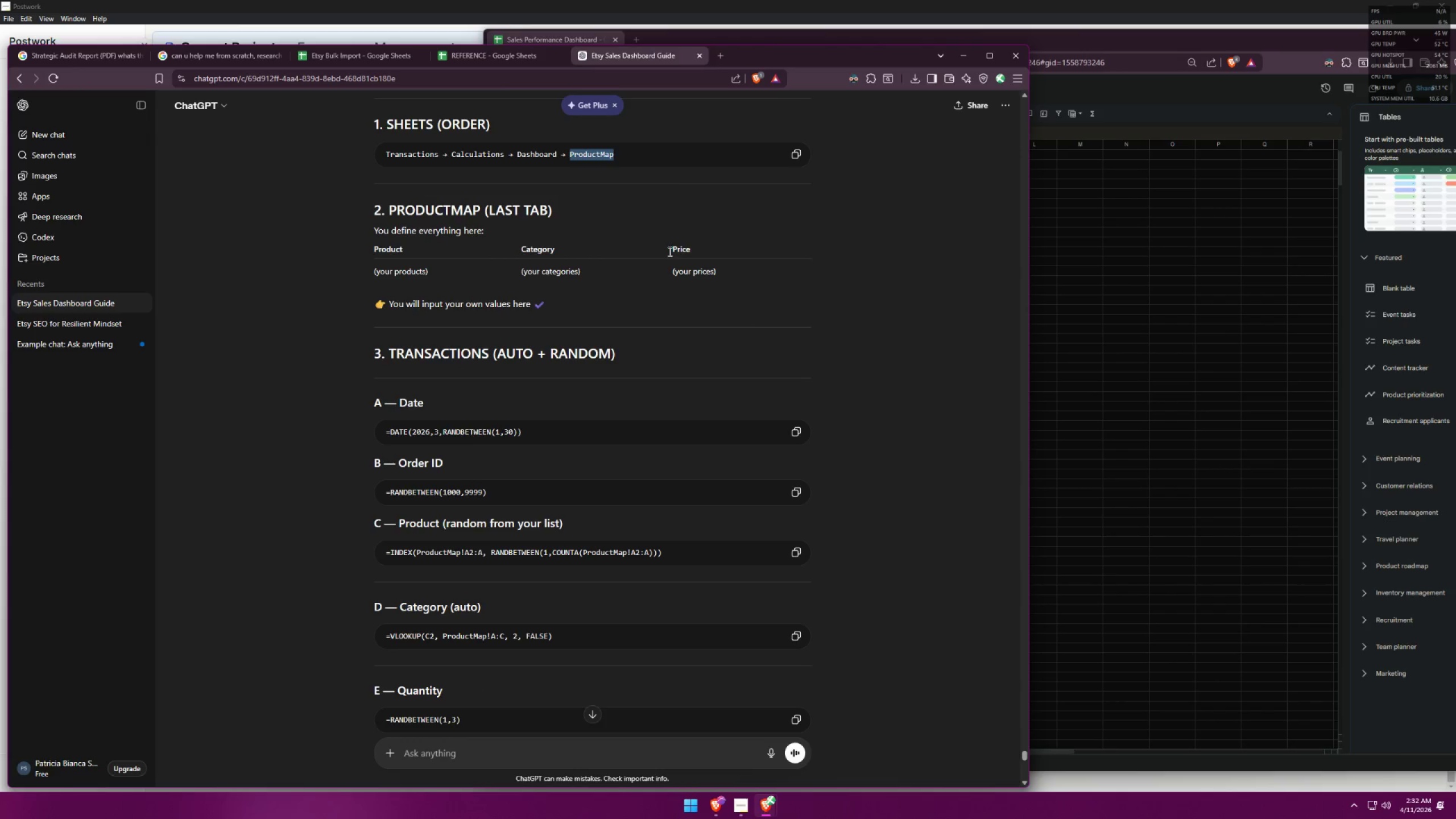 
key(Alt+AltLeft)
 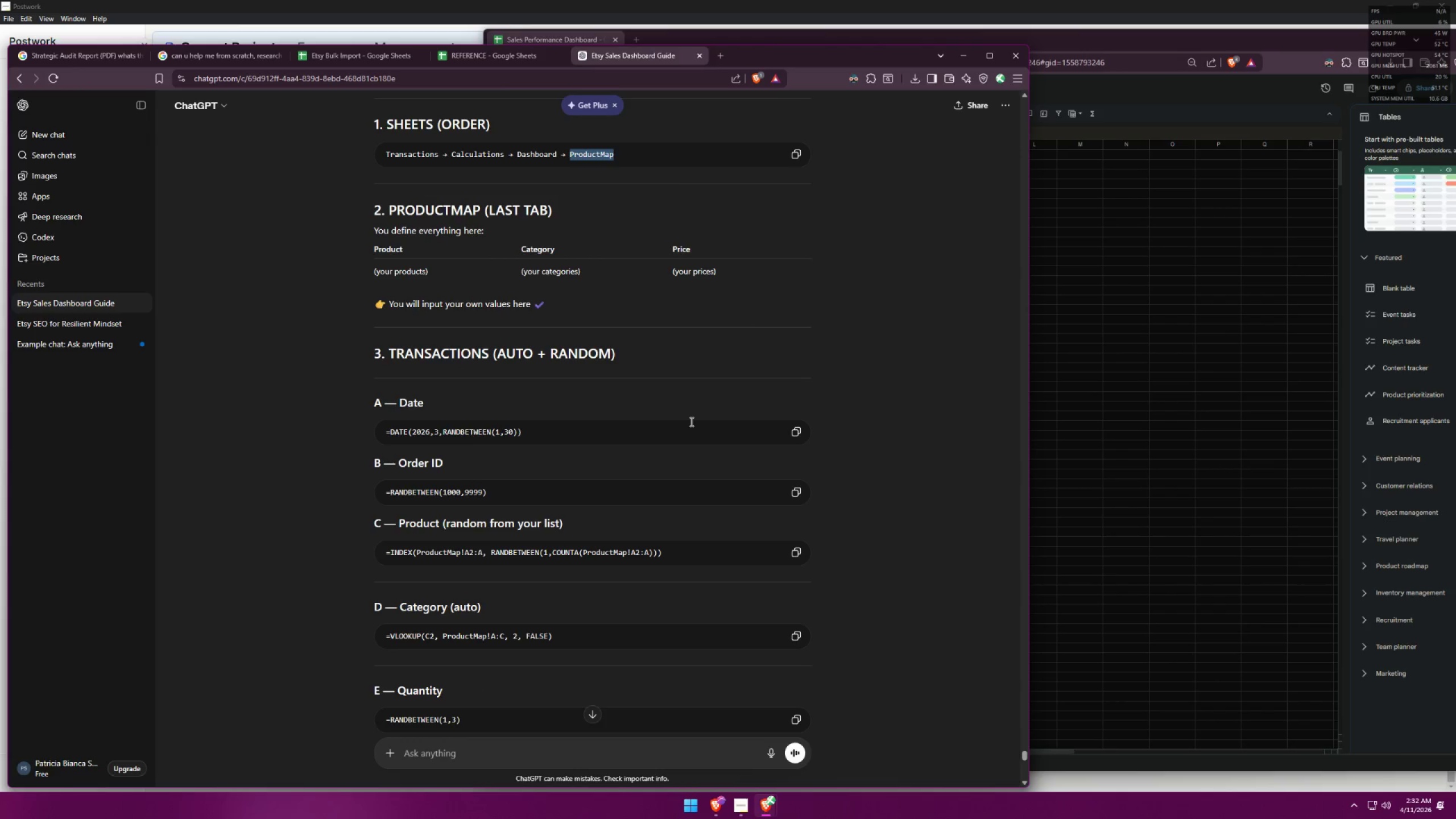 
key(Alt+Tab)
 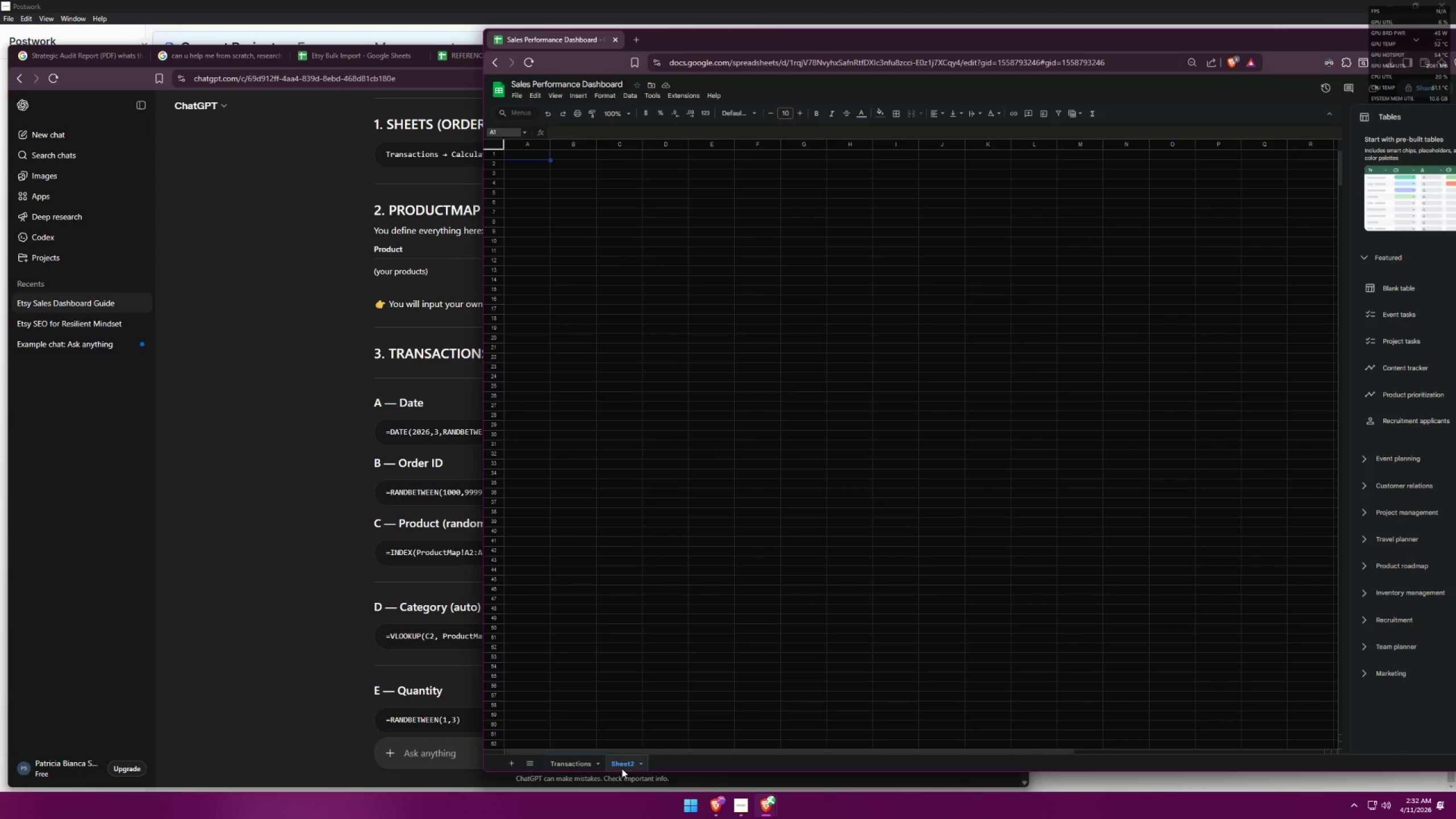 
double_click([622, 768])
 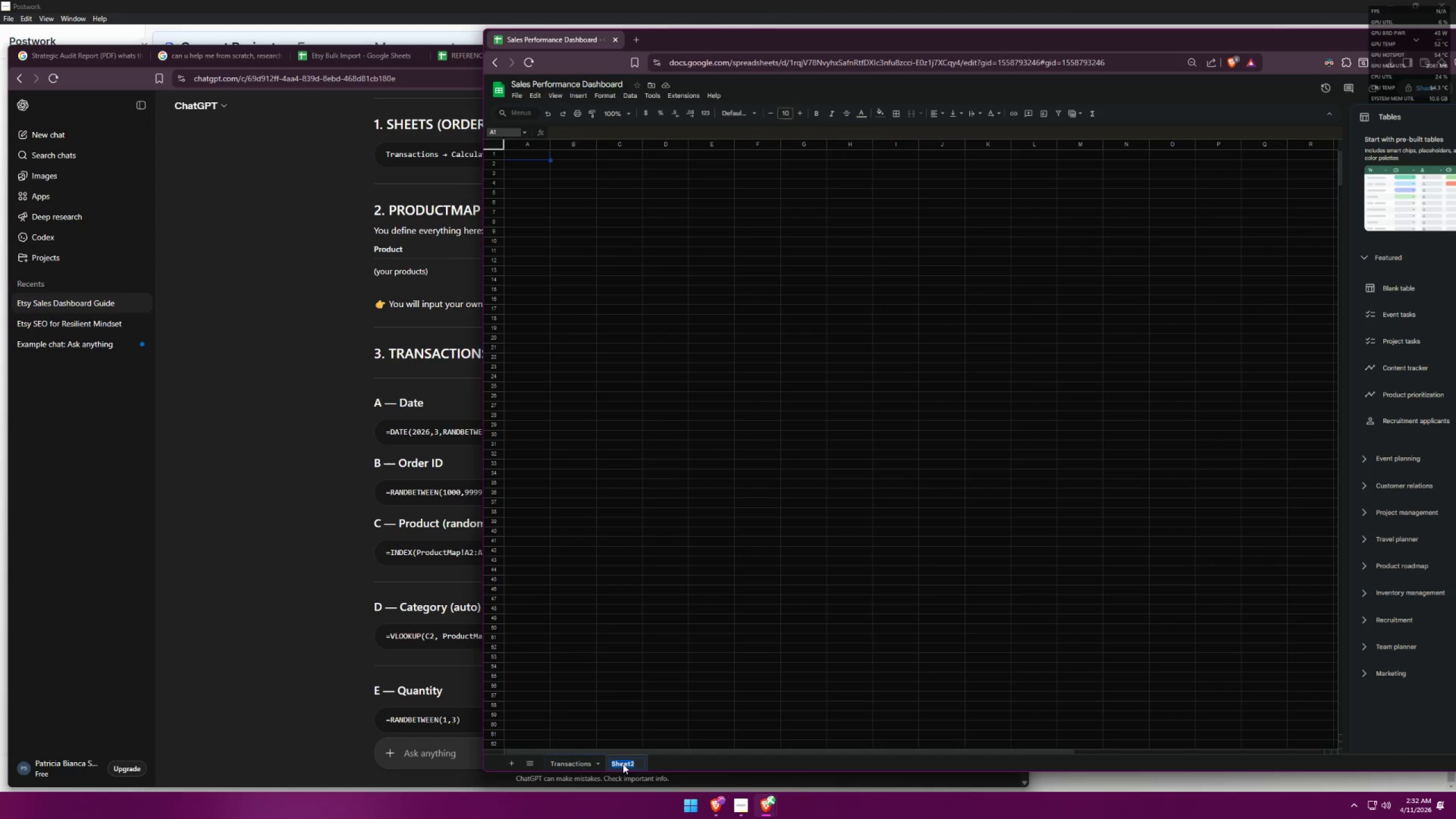 
key(Control+ControlLeft)
 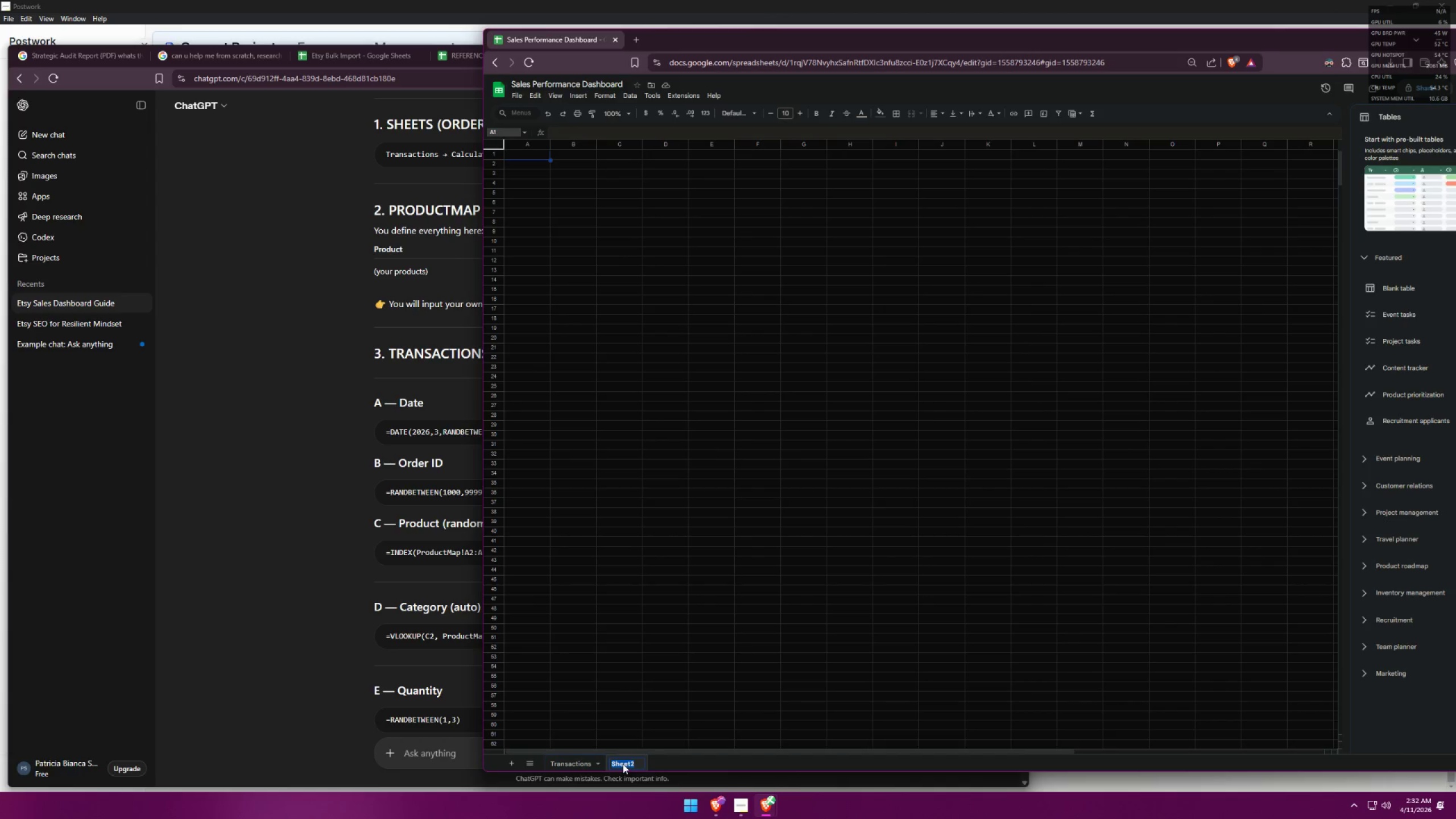 
key(Control+V)
 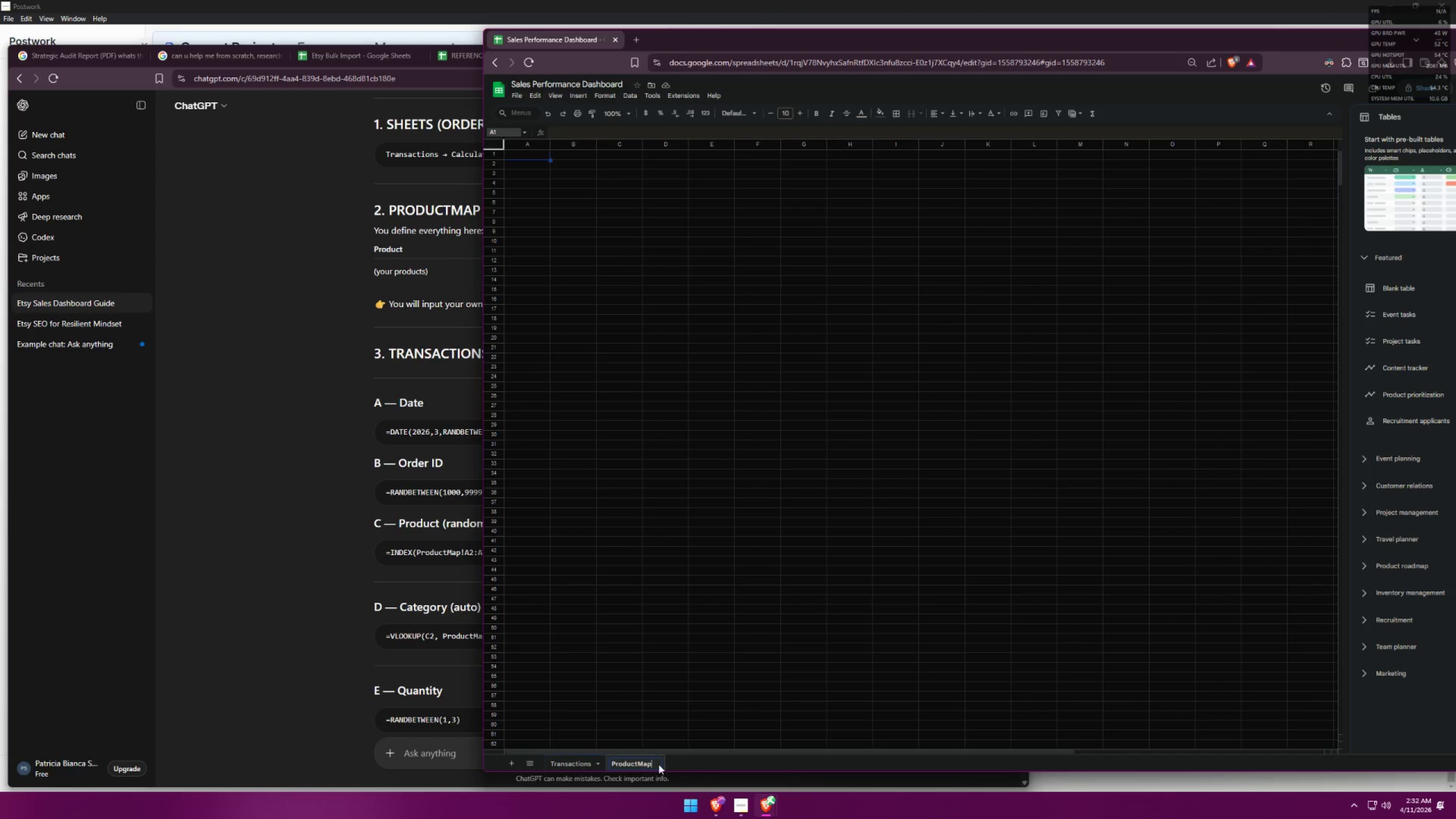 
left_click([695, 760])
 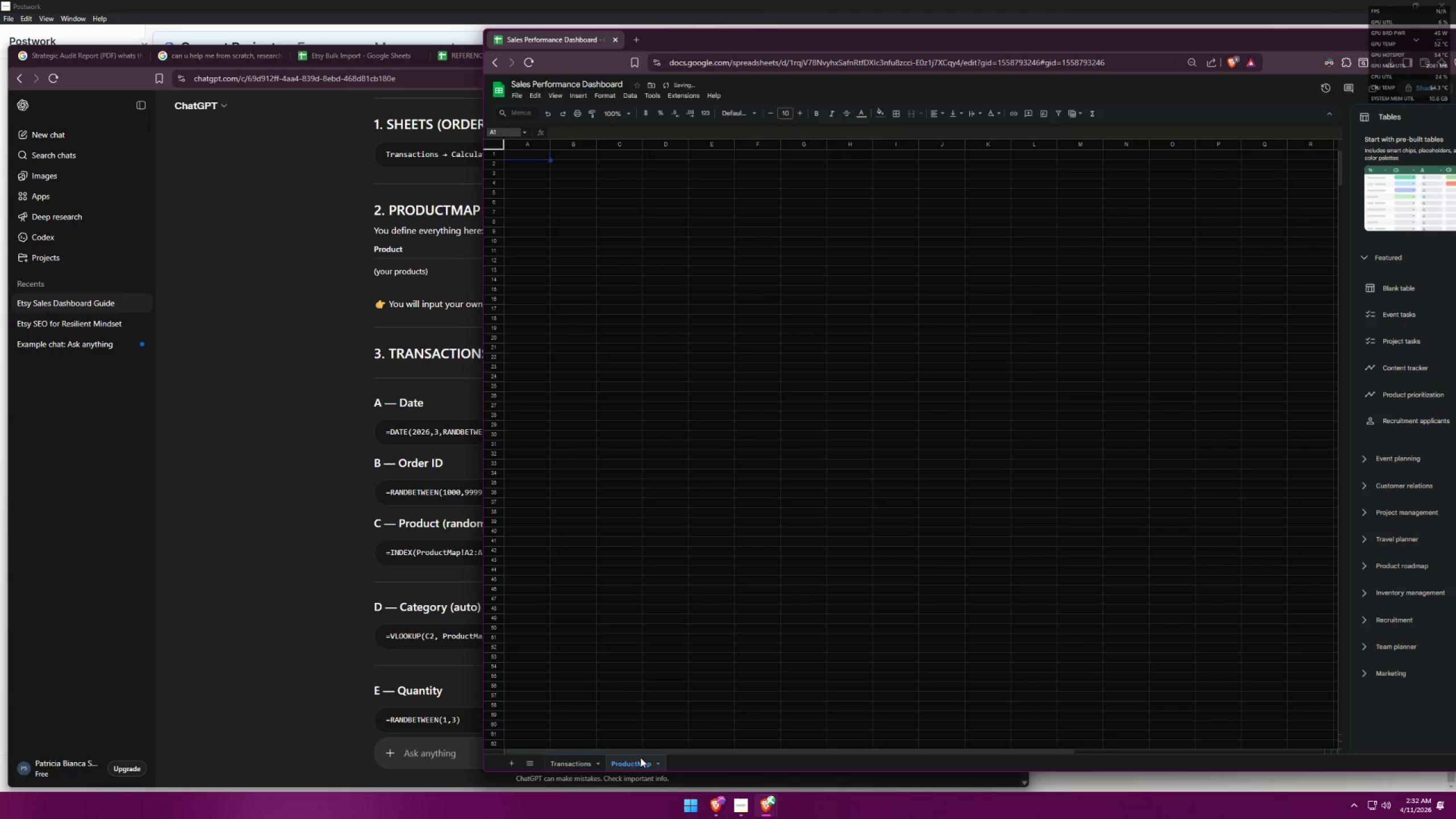 
left_click_drag(start_coordinate=[632, 762], to_coordinate=[556, 762])
 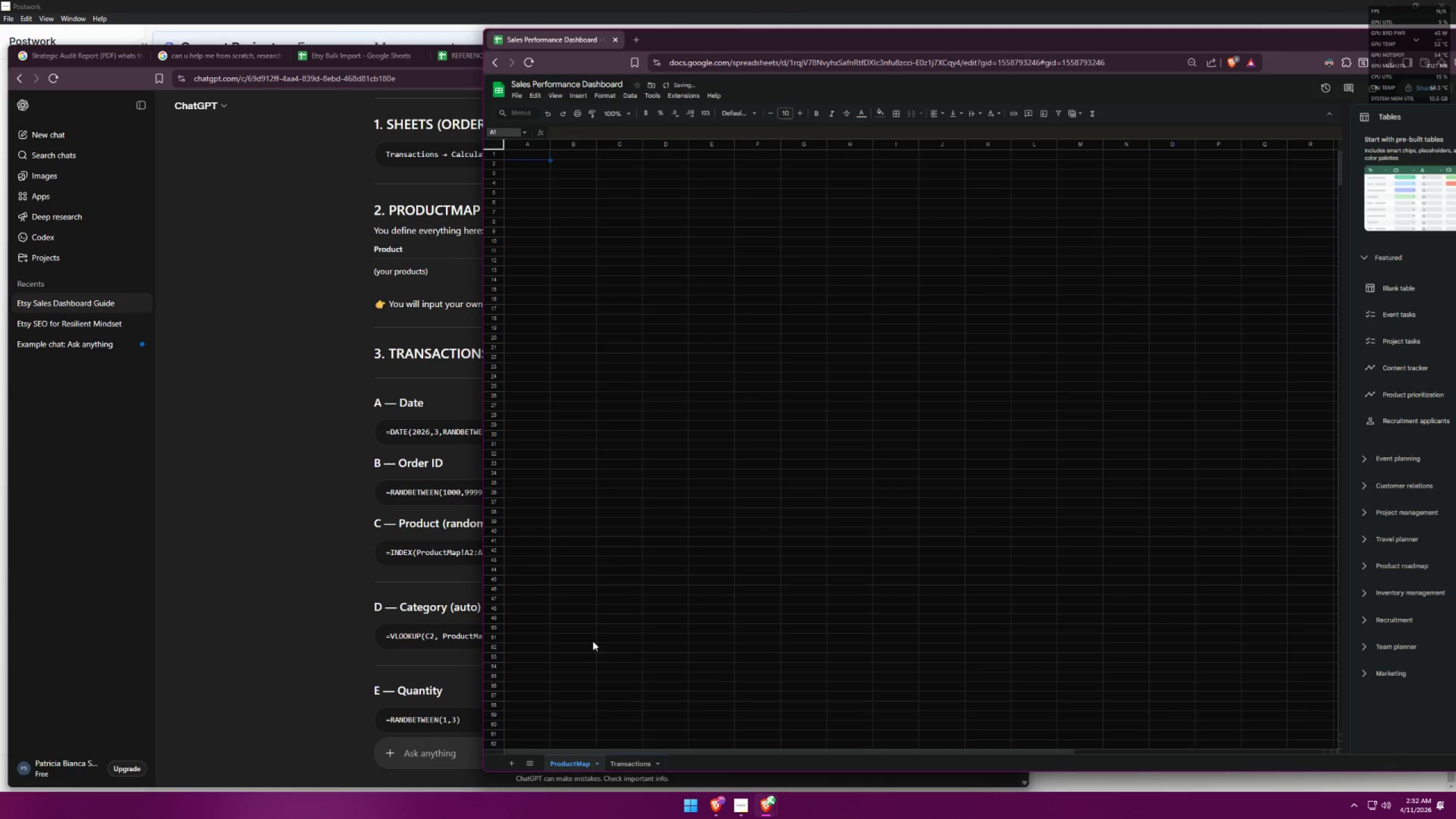 
scroll: coordinate [619, 415], scroll_direction: up, amount: 6.0
 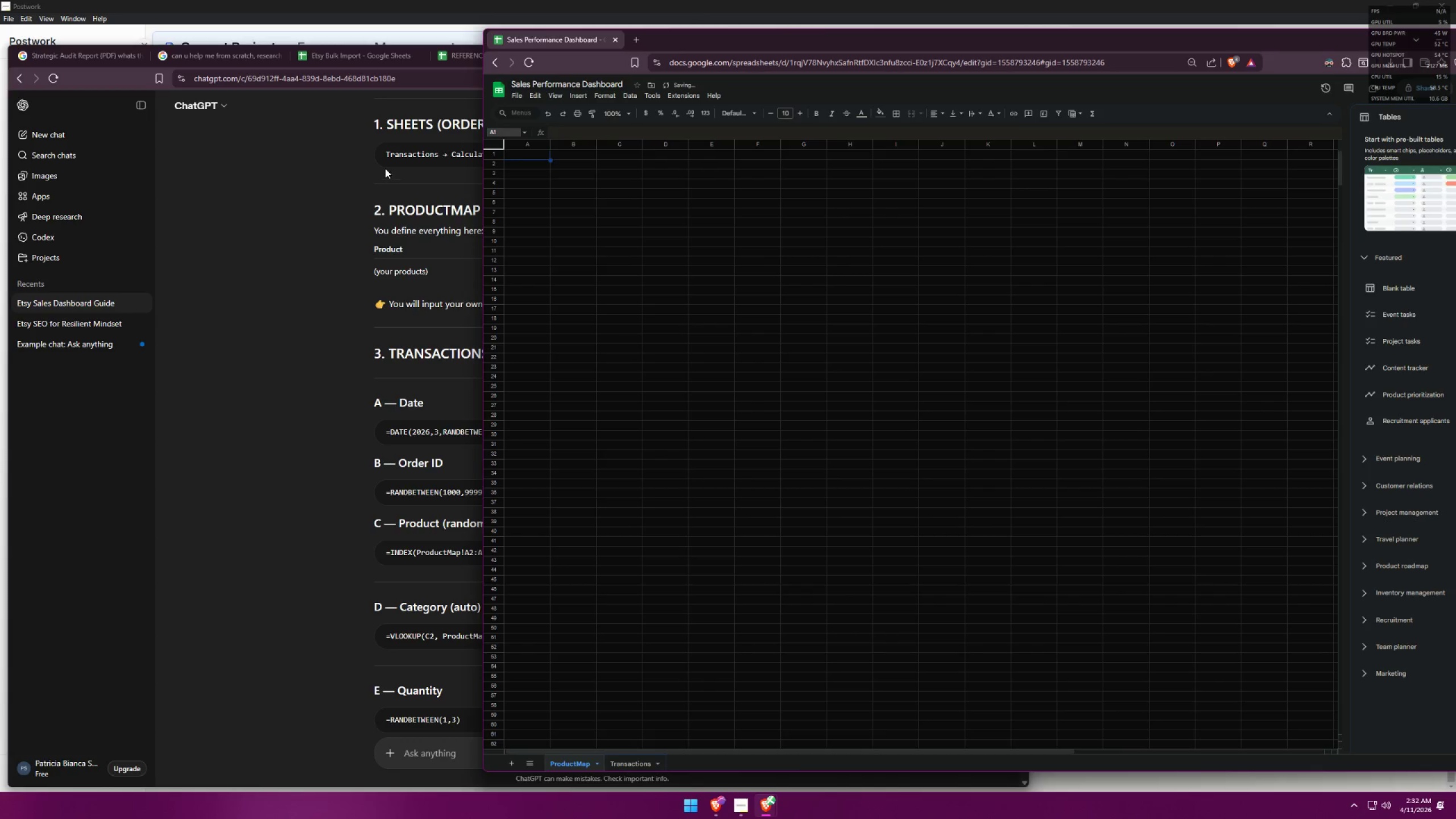 
left_click([293, 225])
 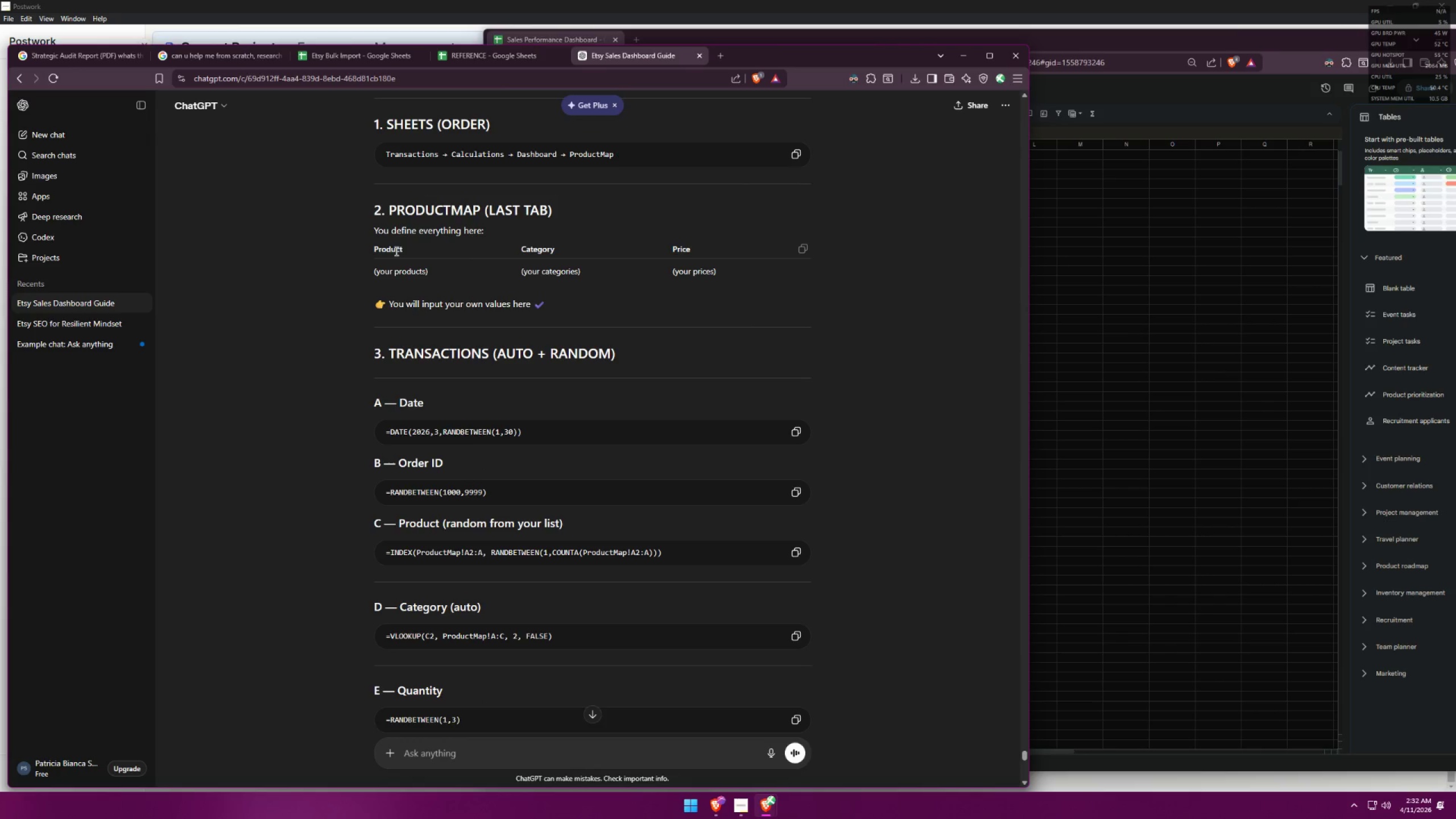 
left_click_drag(start_coordinate=[410, 246], to_coordinate=[382, 246])
 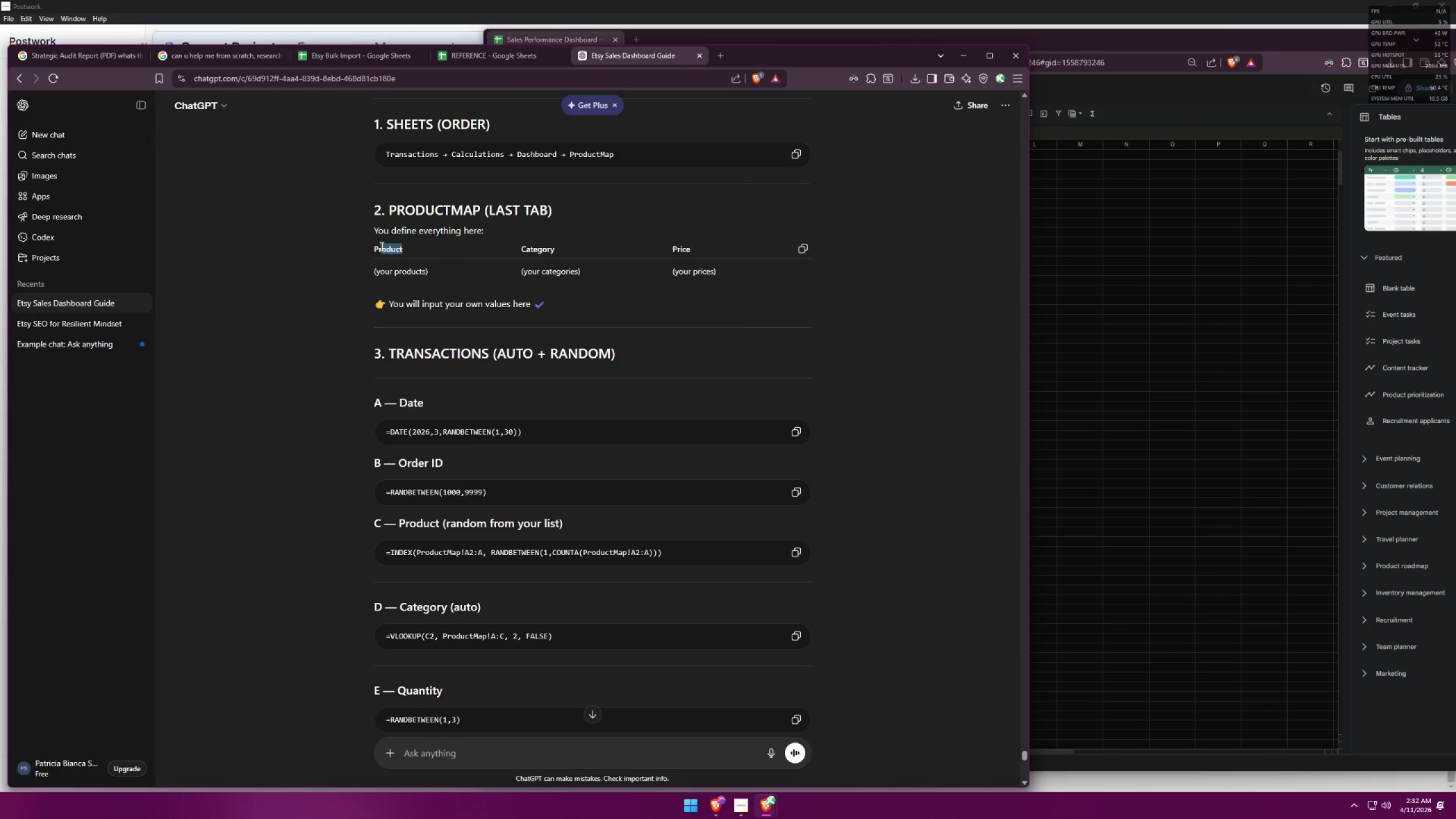 
double_click([380, 246])
 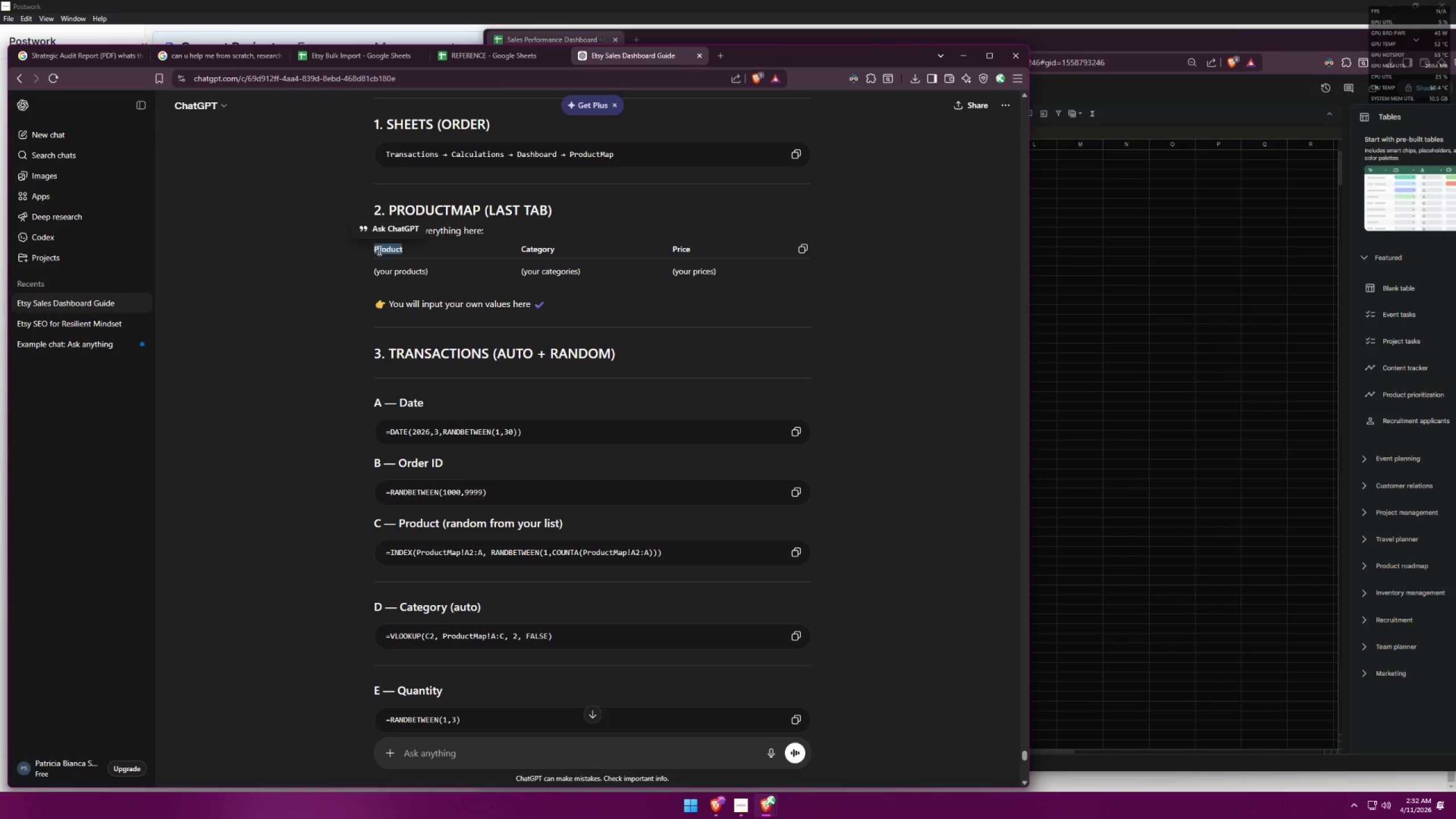 
key(Control+ControlLeft)
 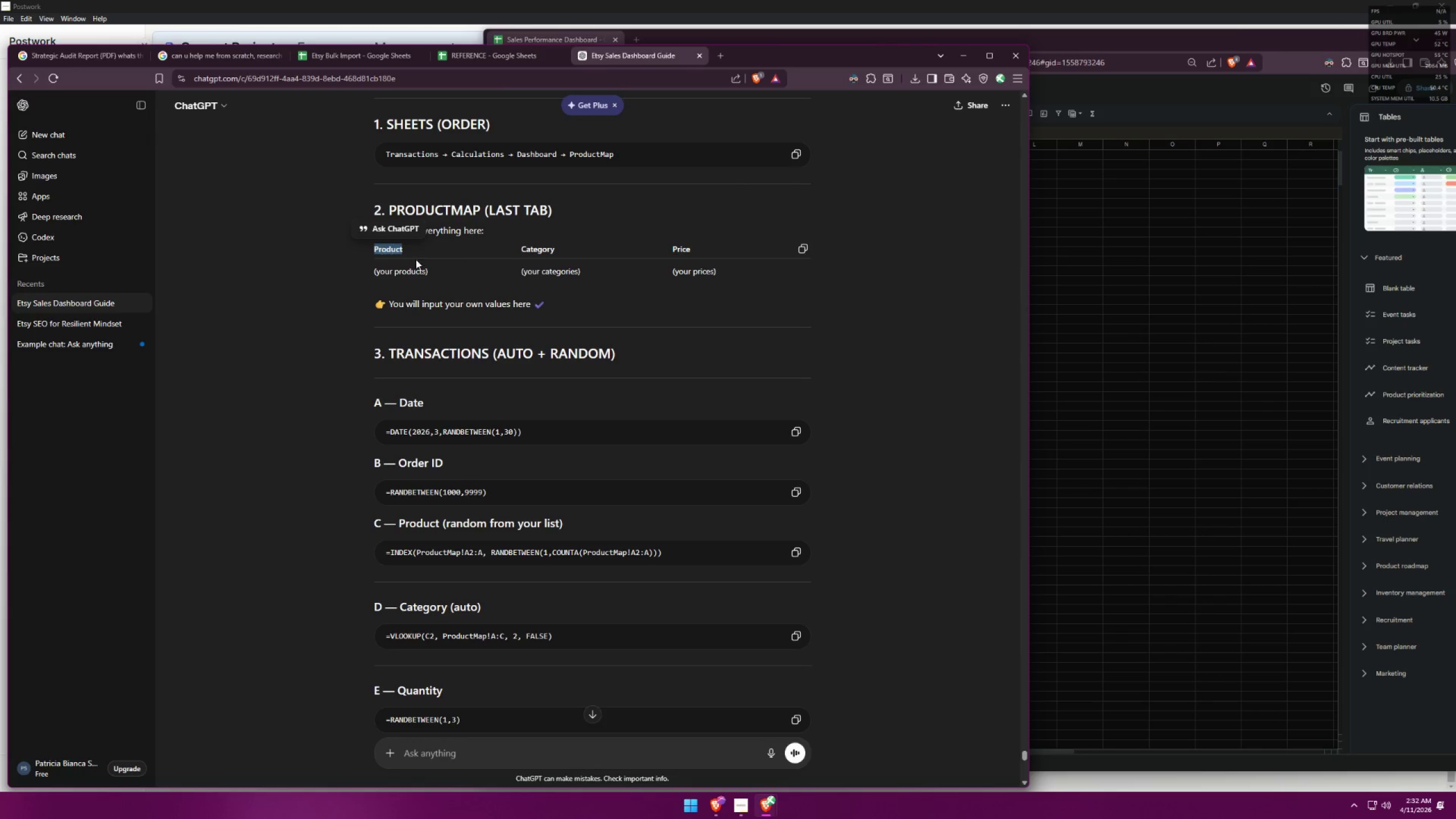 
key(Control+C)
 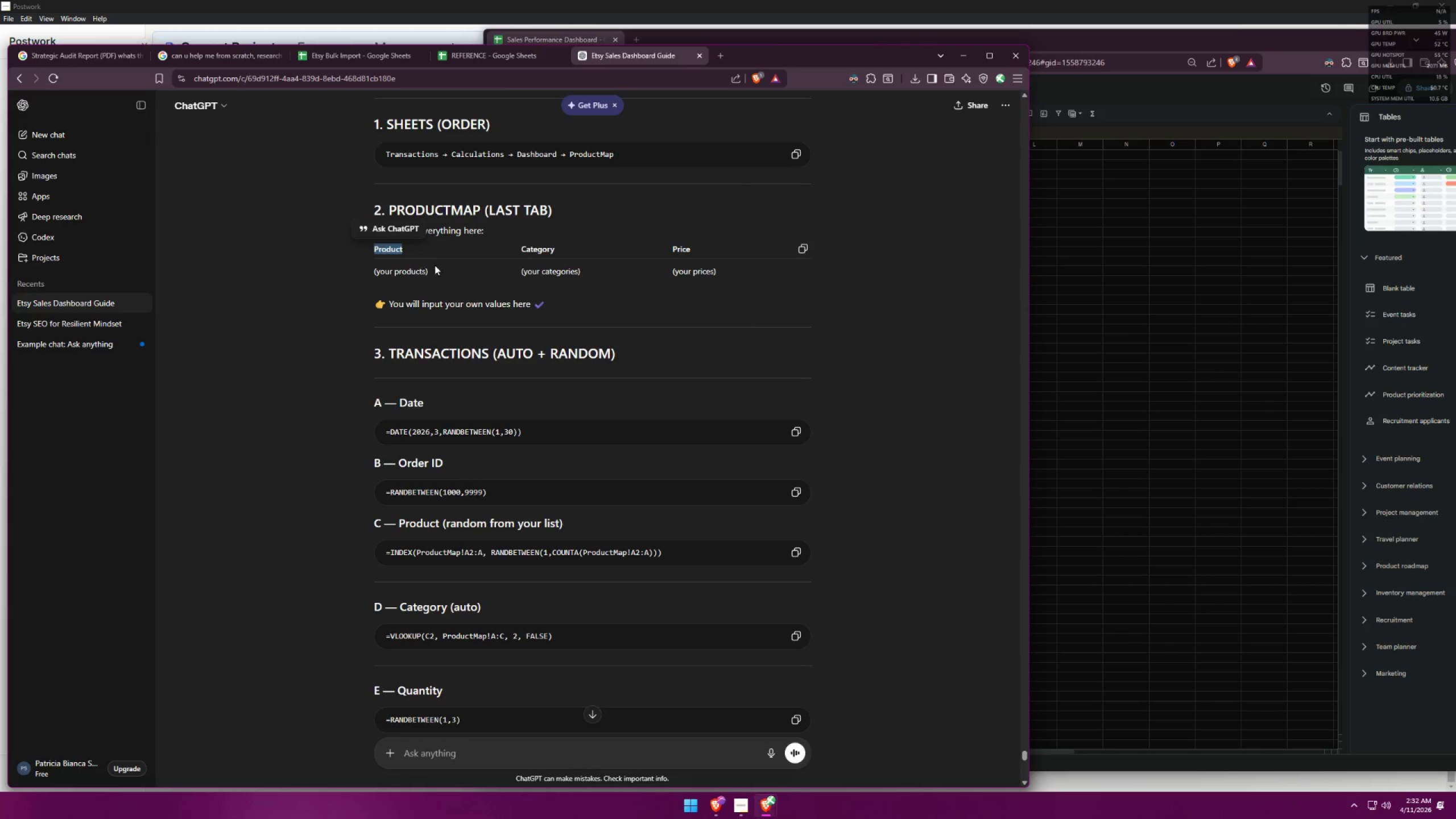 
key(Alt+AltLeft)
 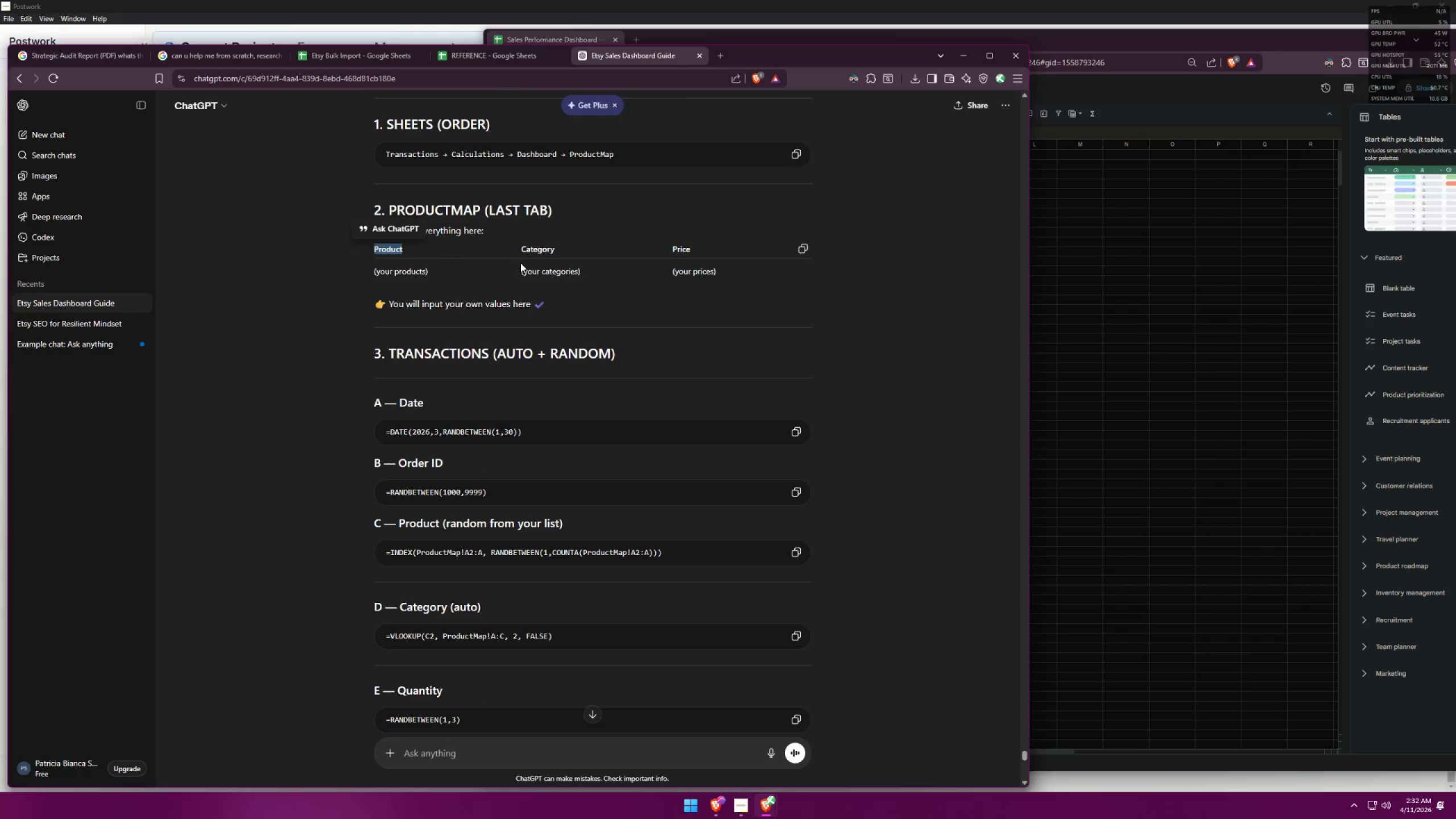 
key(Alt+Tab)
 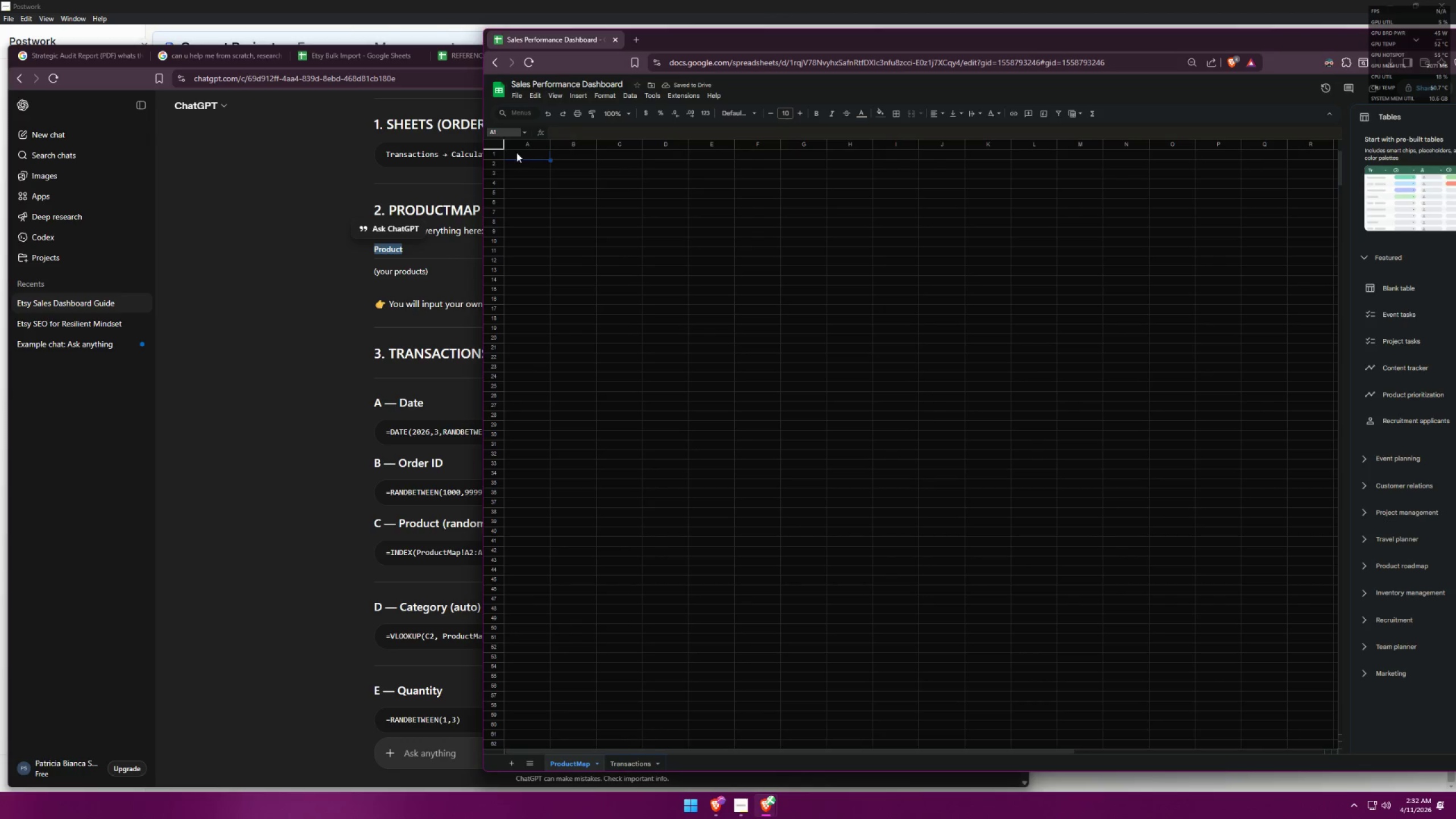 
double_click([516, 152])
 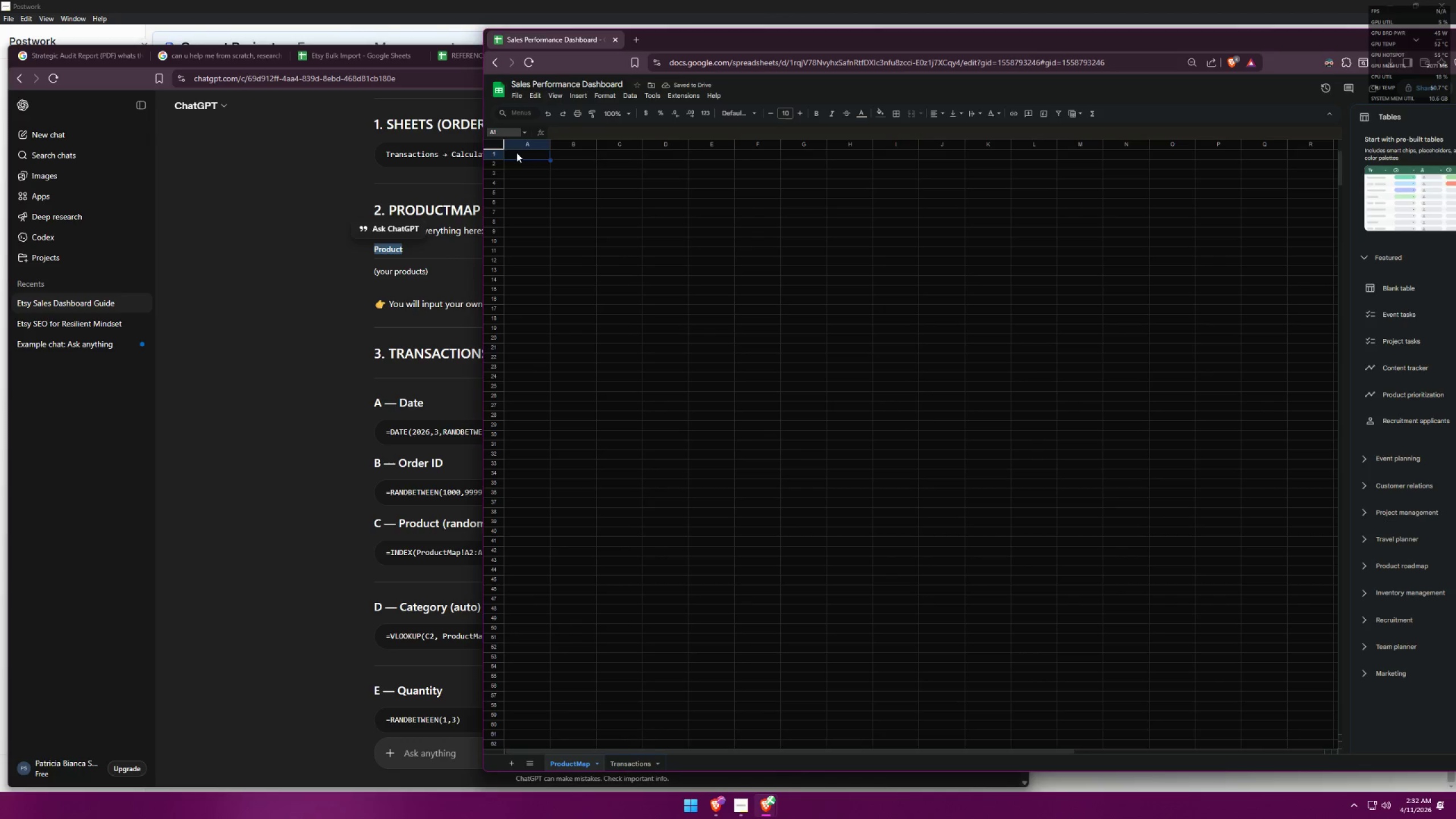 
key(Control+ControlLeft)
 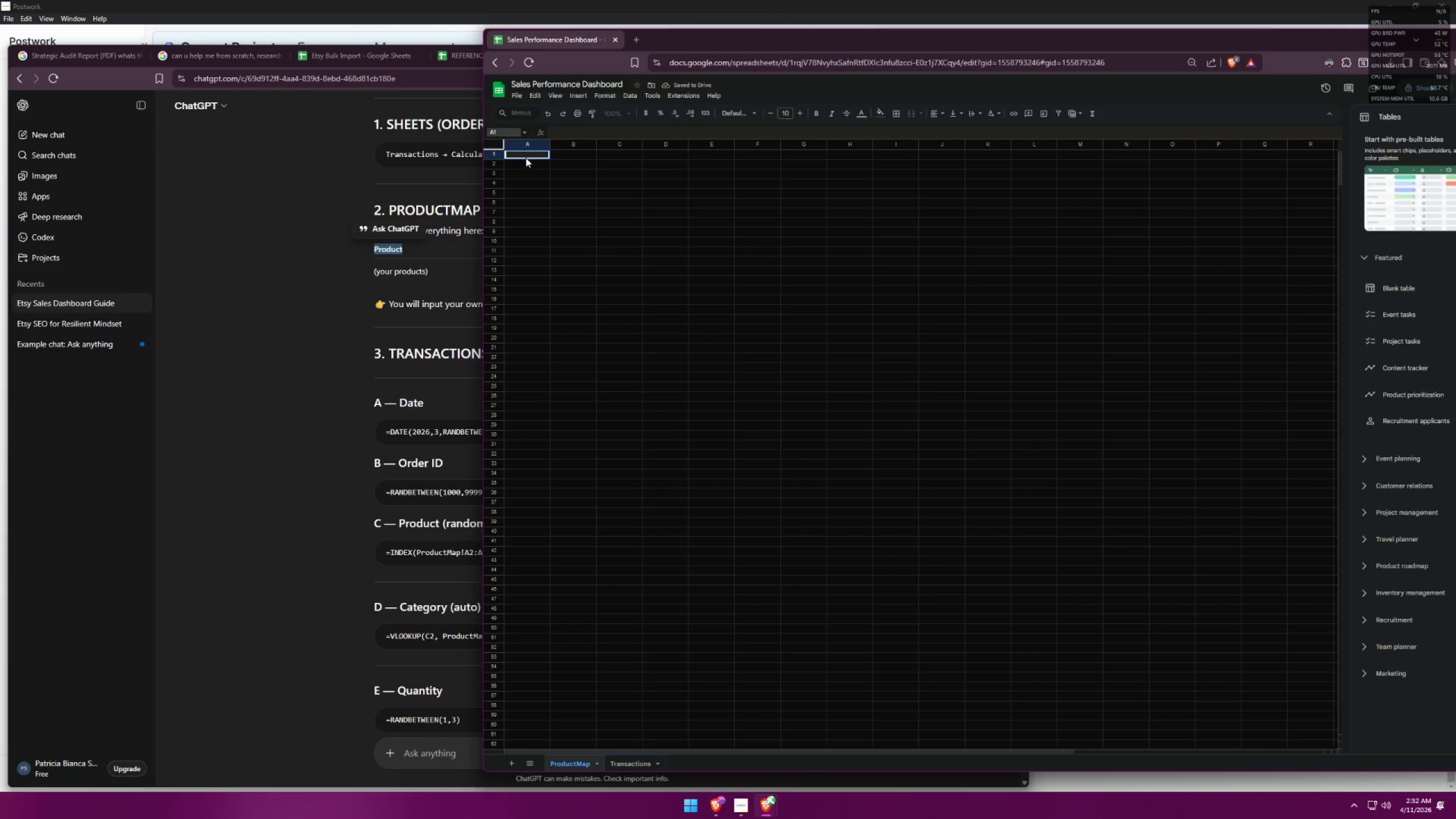 
key(Control+ControlLeft)
 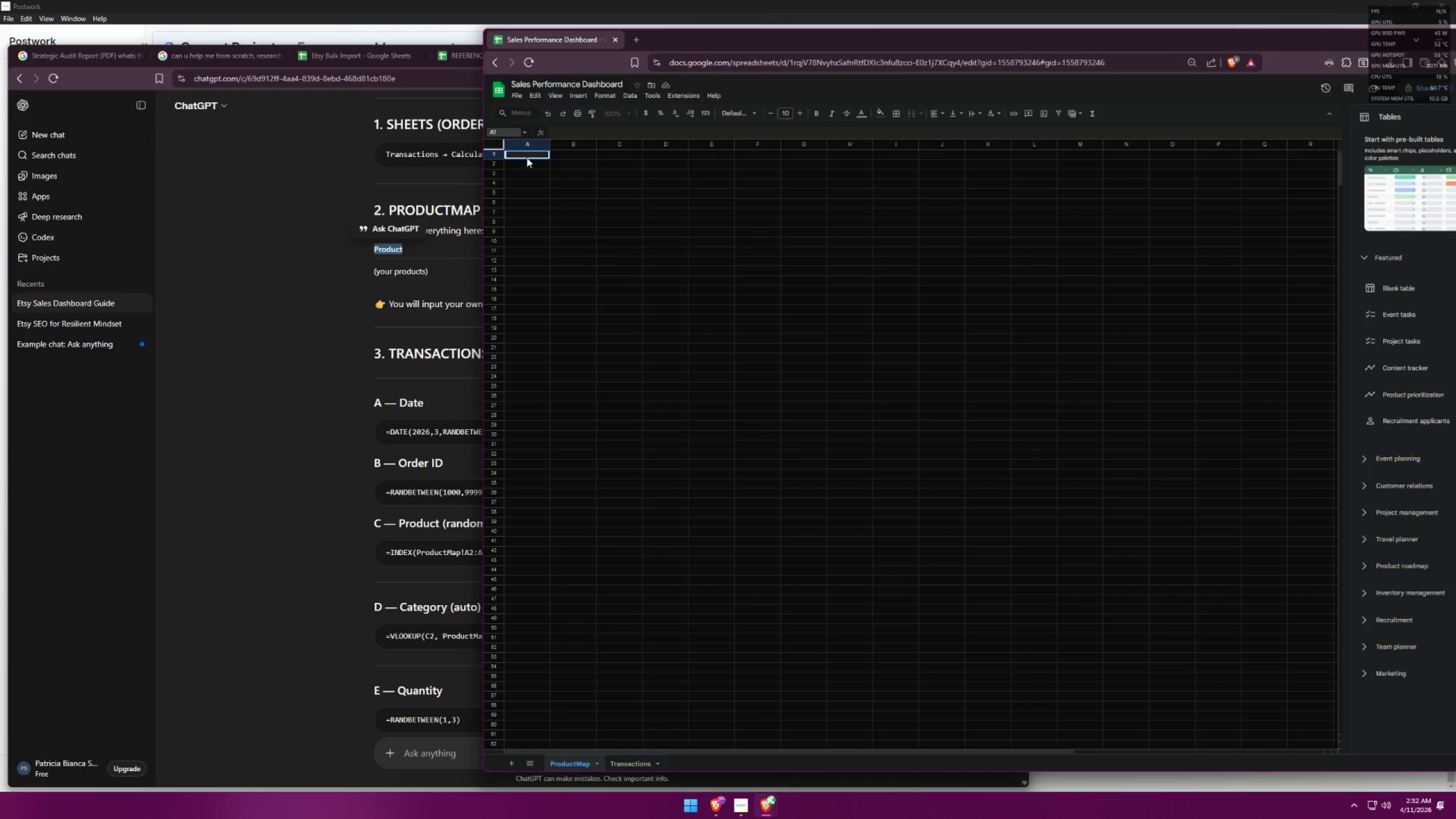 
key(Control+V)
 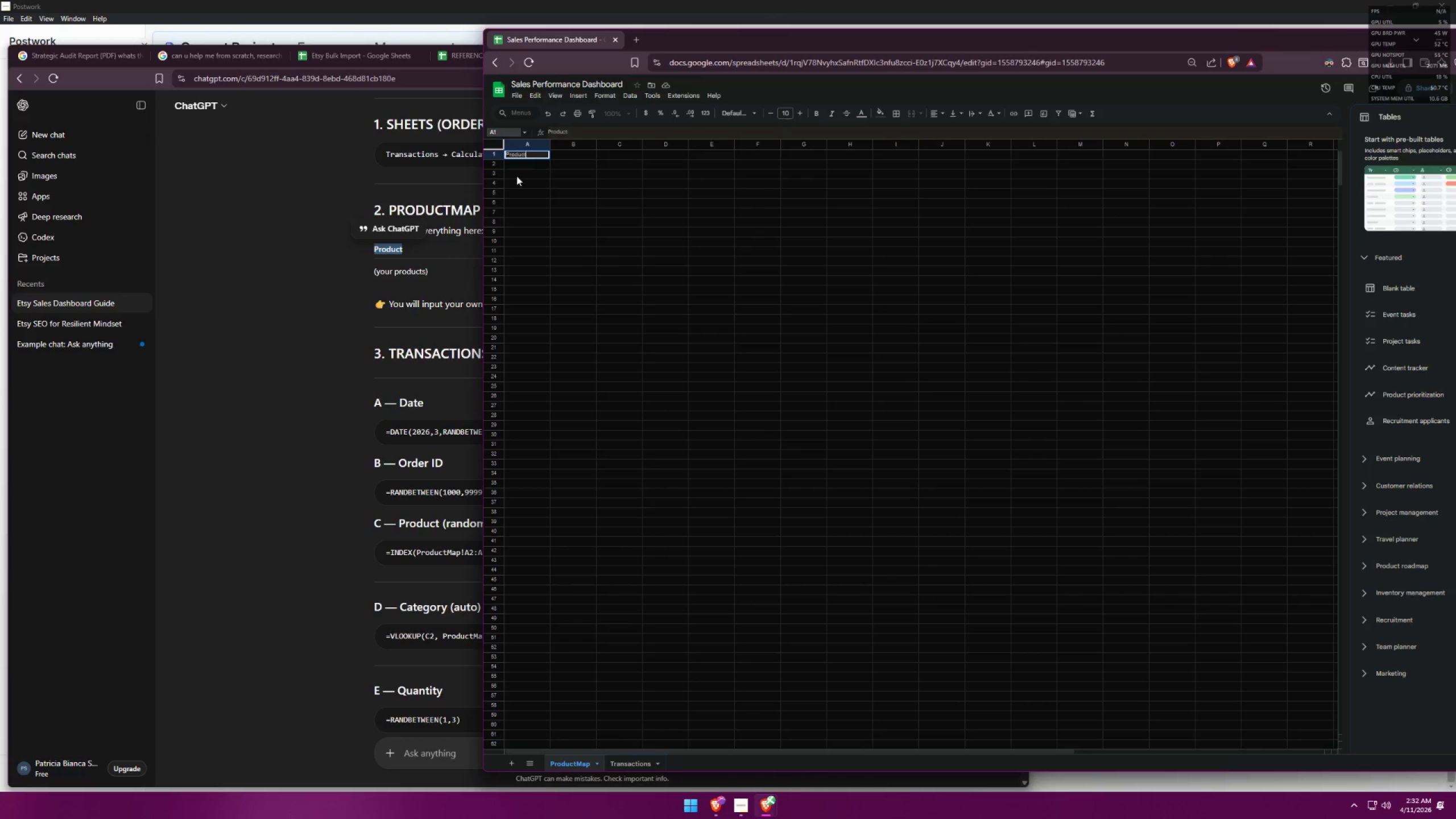 
key(Alt+AltLeft)
 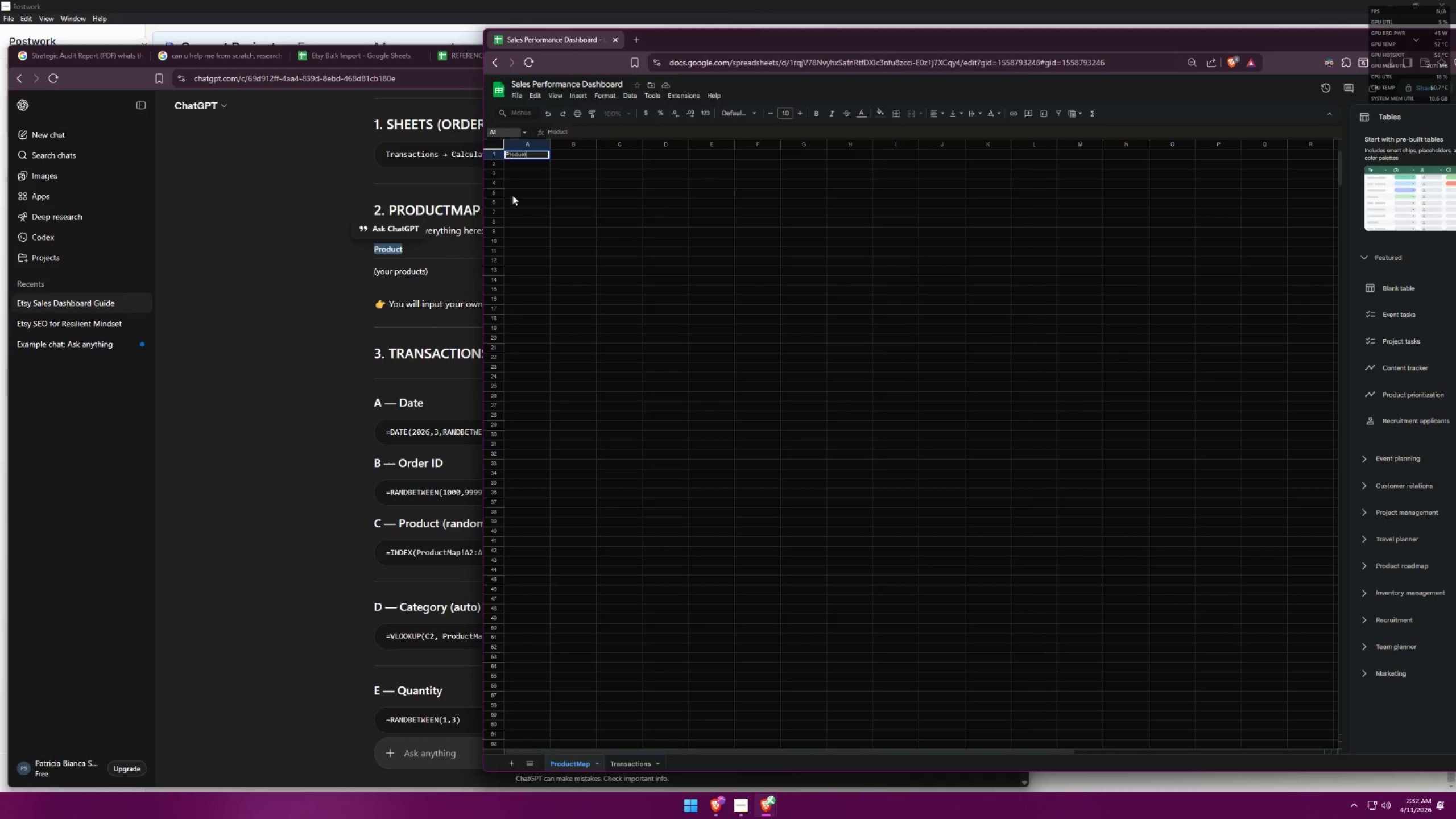 
key(Alt+Tab)
 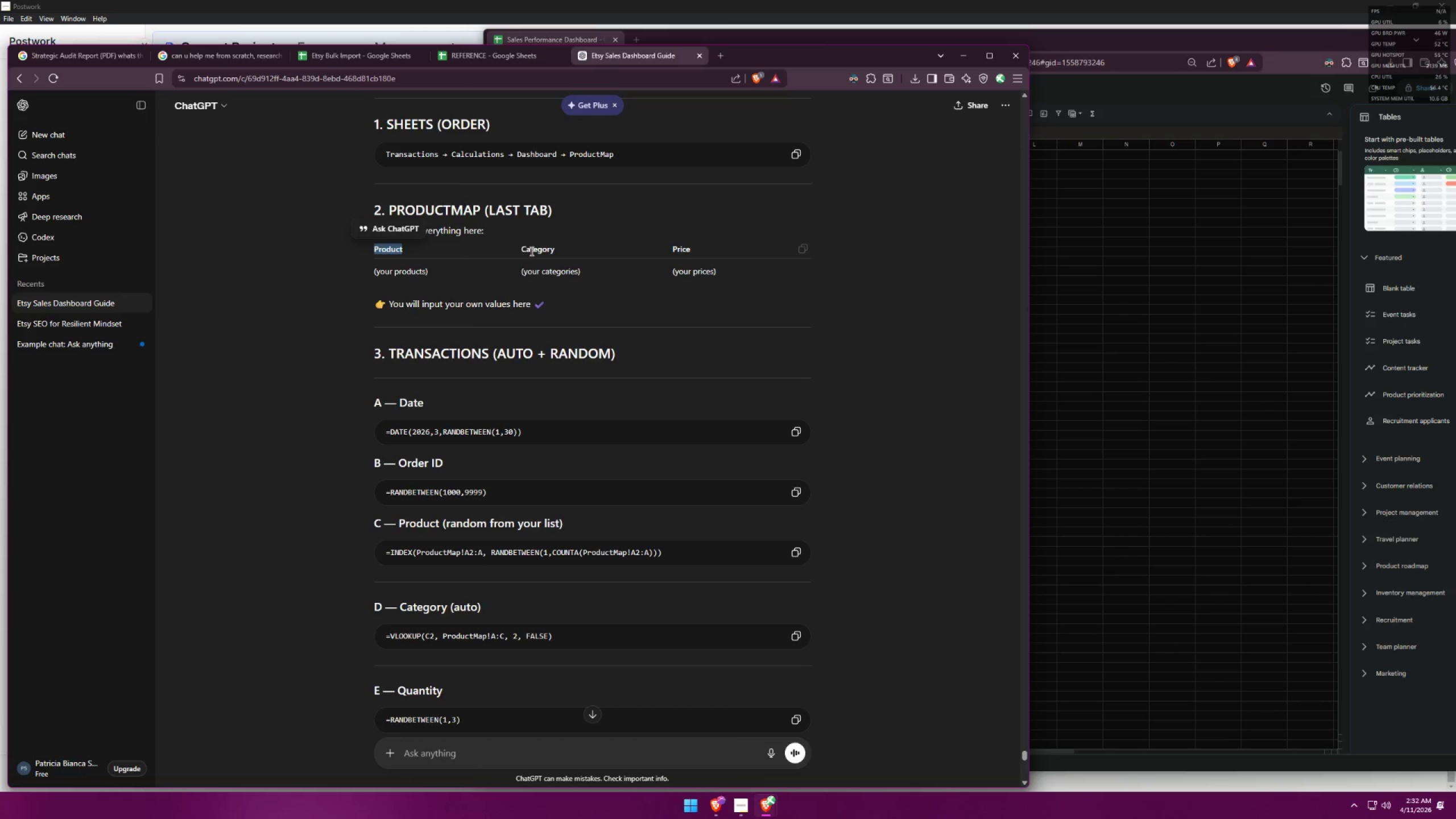 
double_click([537, 250])
 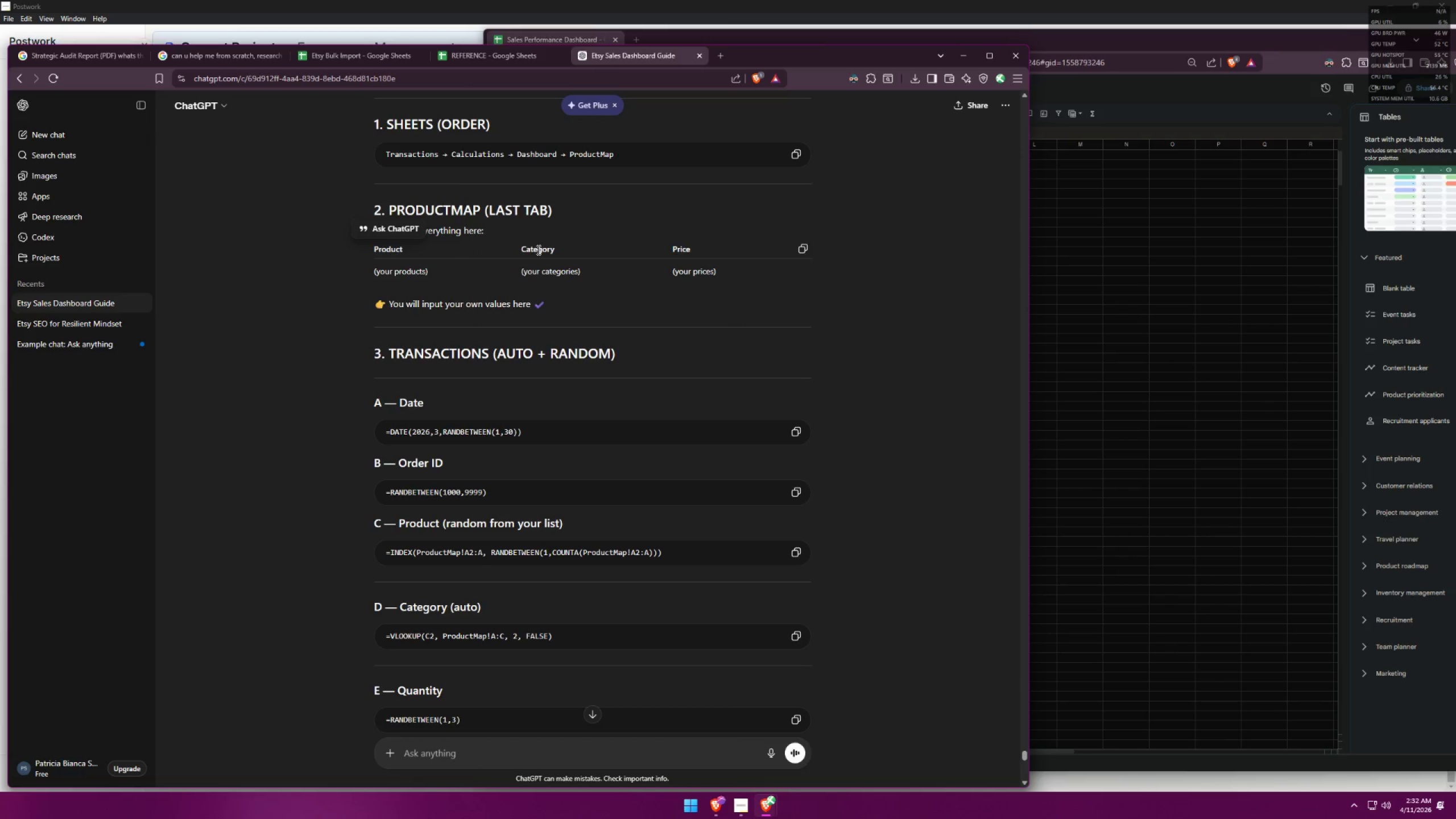 
triple_click([537, 250])
 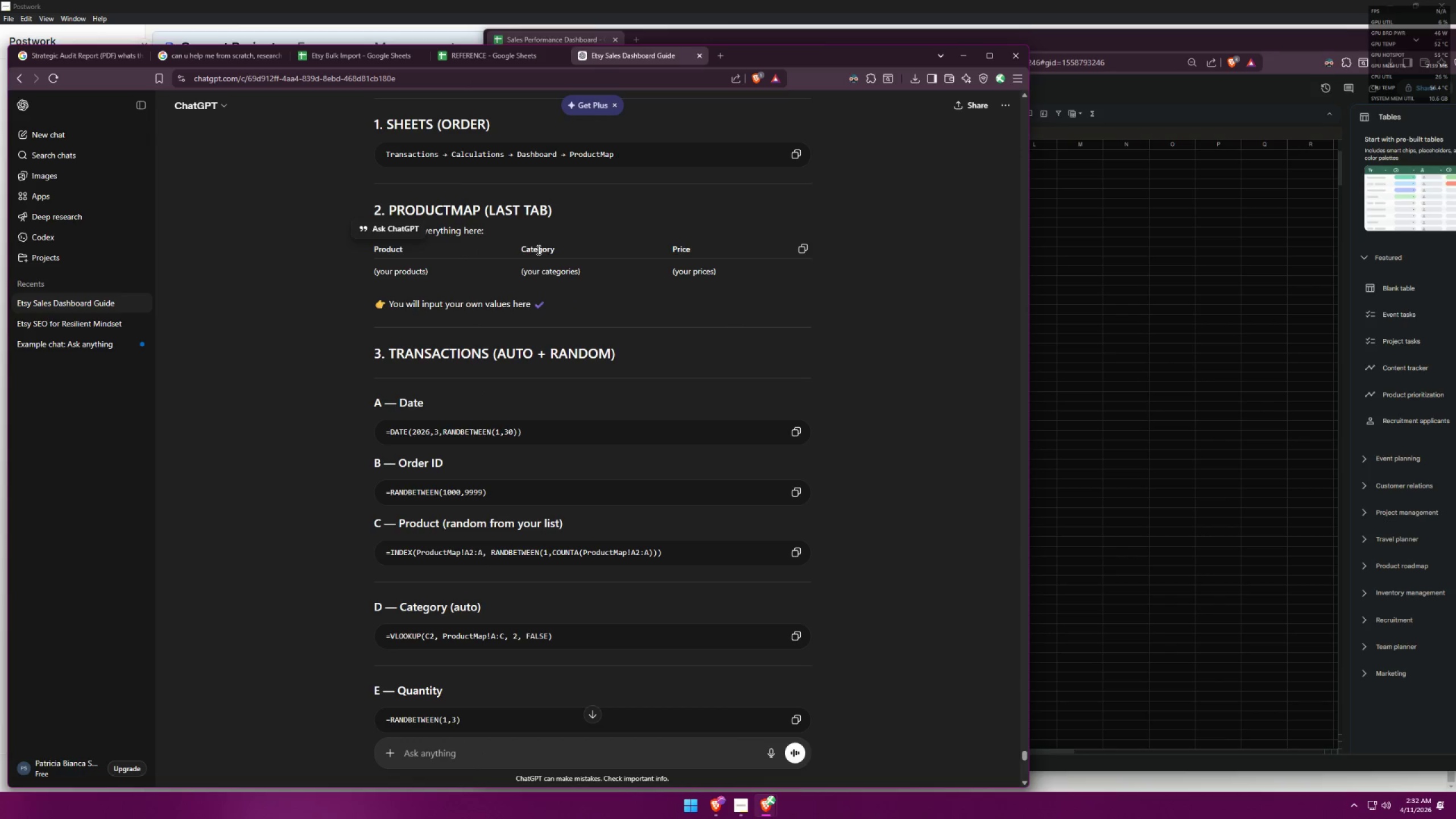 
key(Control+ControlLeft)
 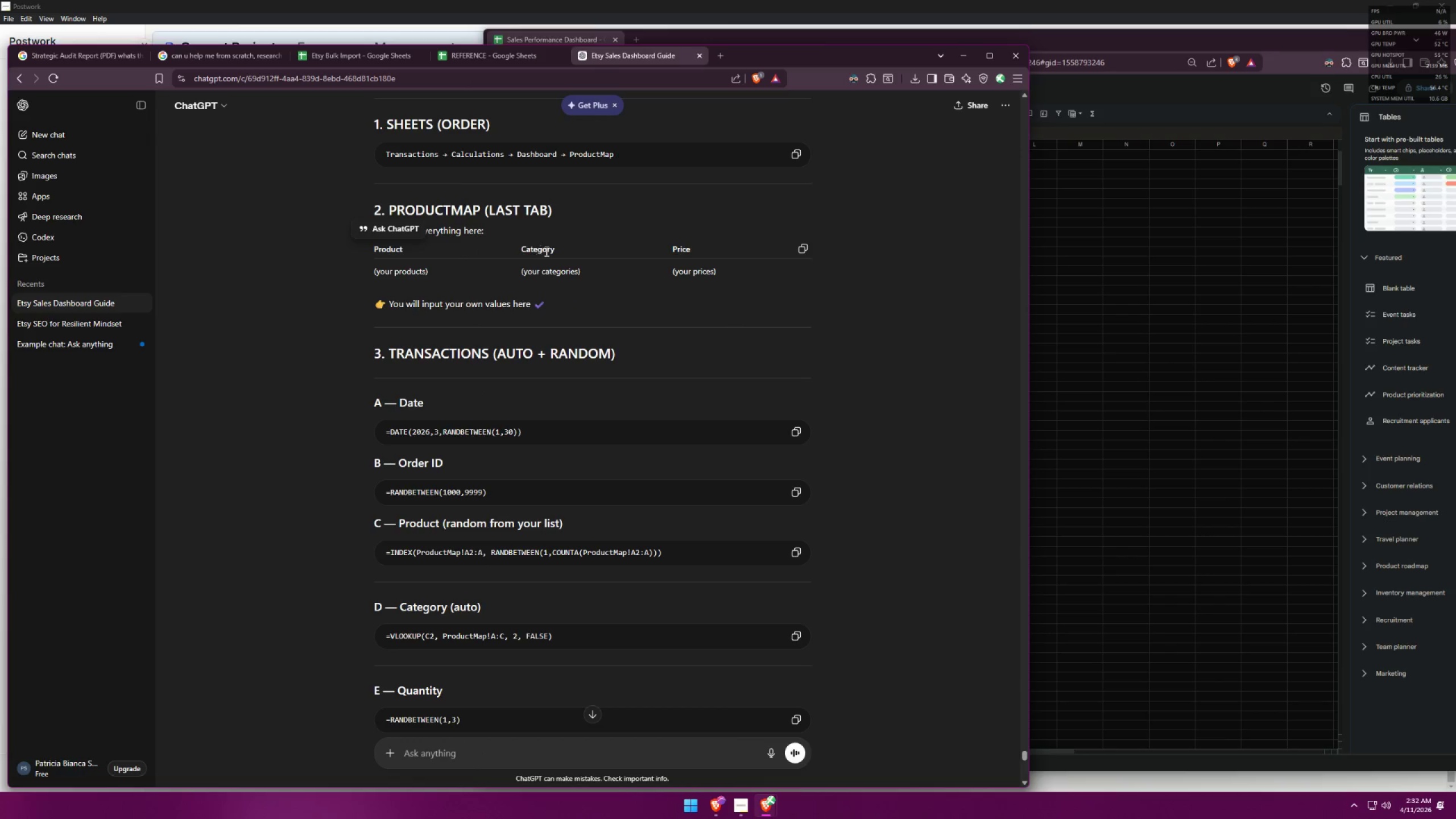 
key(Control+C)
 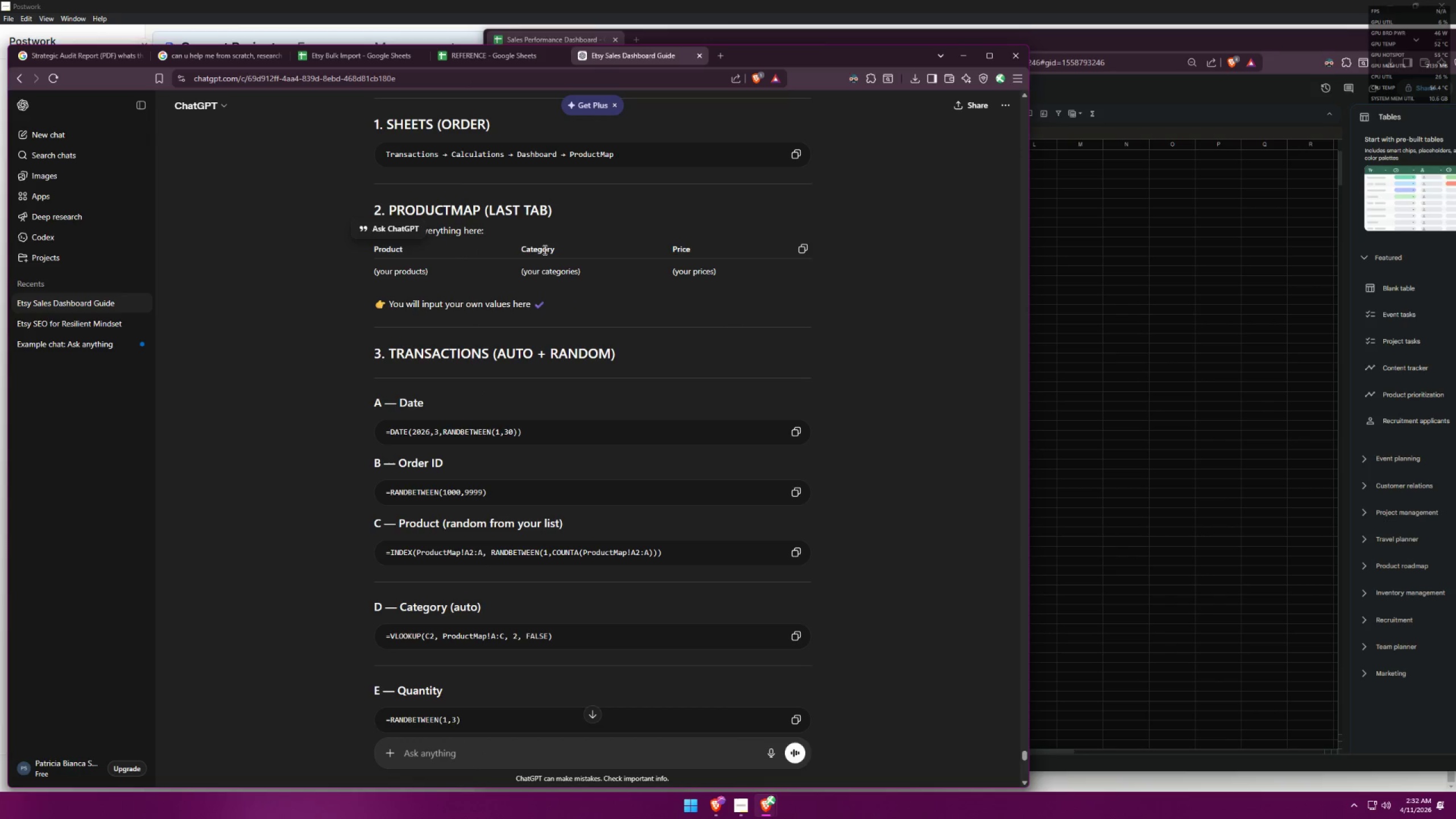 
double_click([544, 249])
 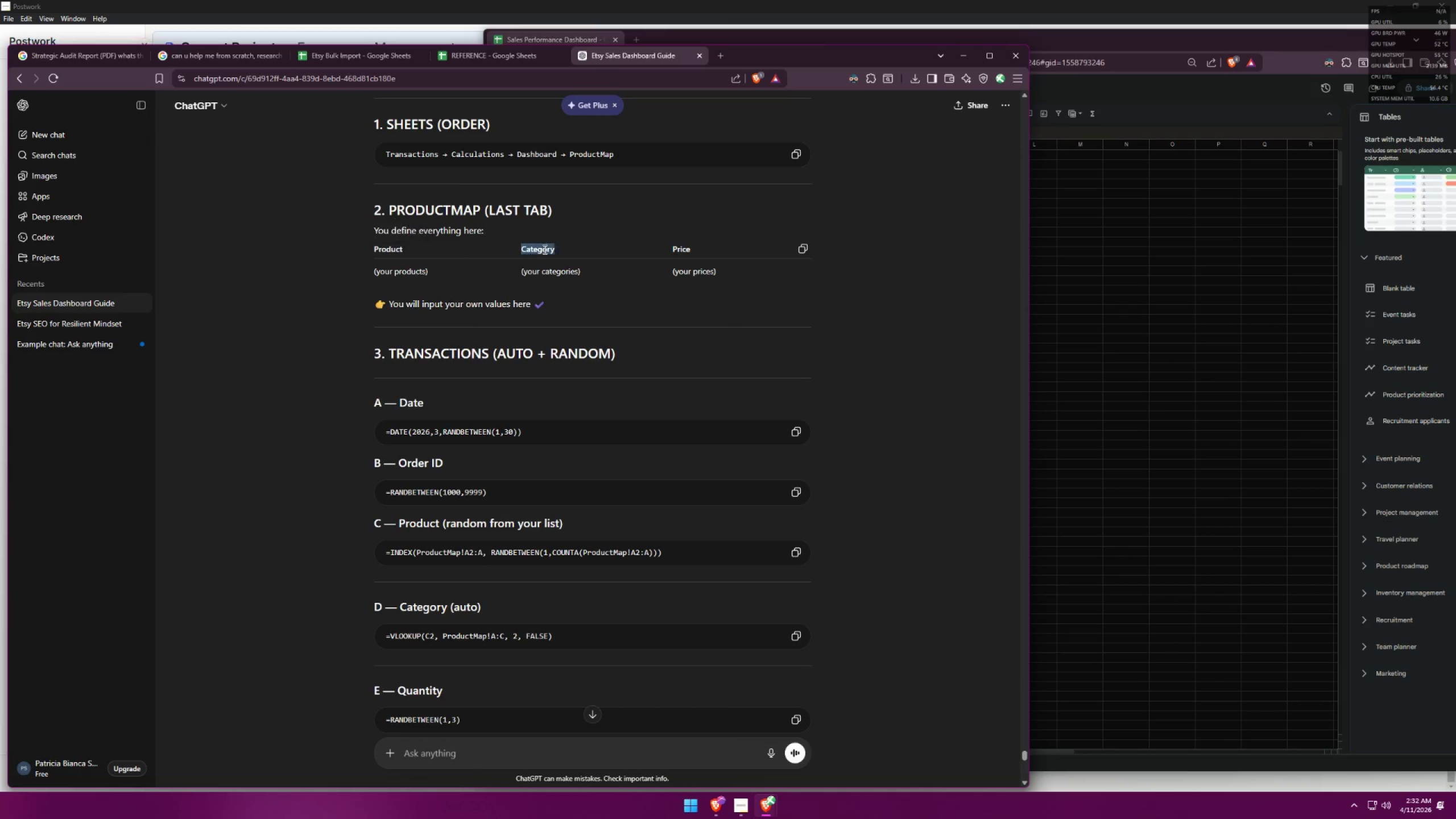 
triple_click([544, 249])
 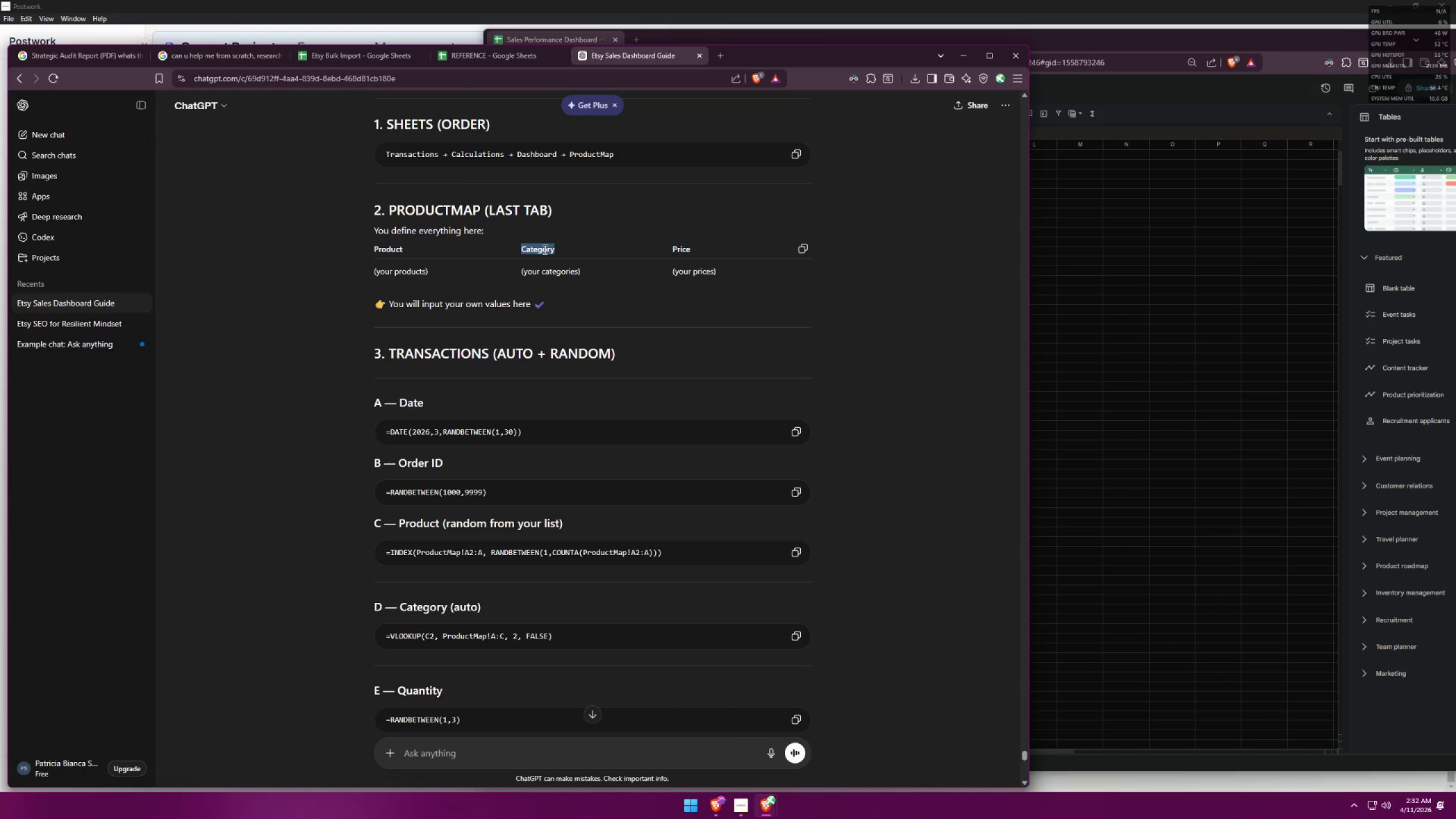 
key(Control+ControlLeft)
 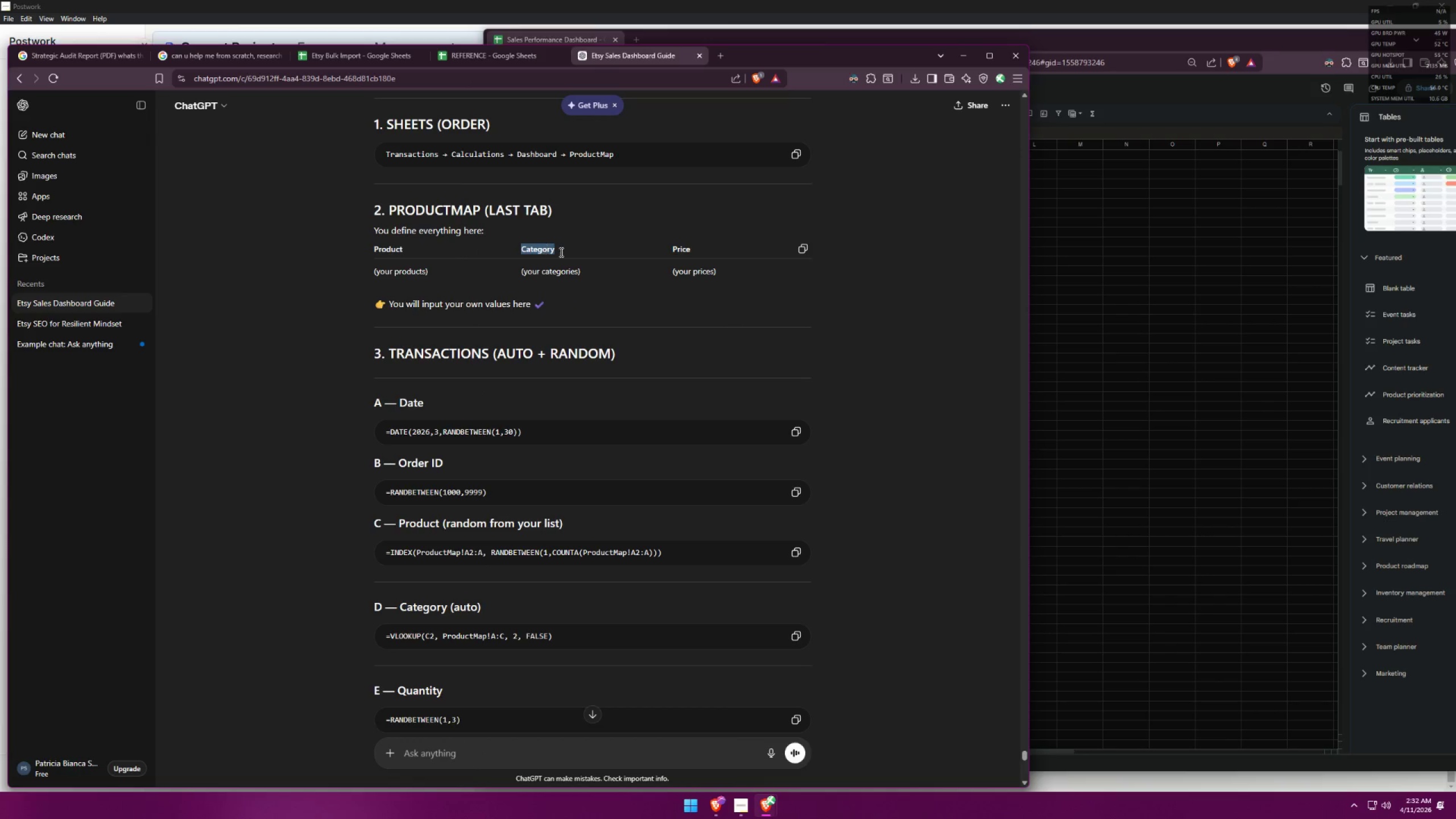 
key(Control+C)
 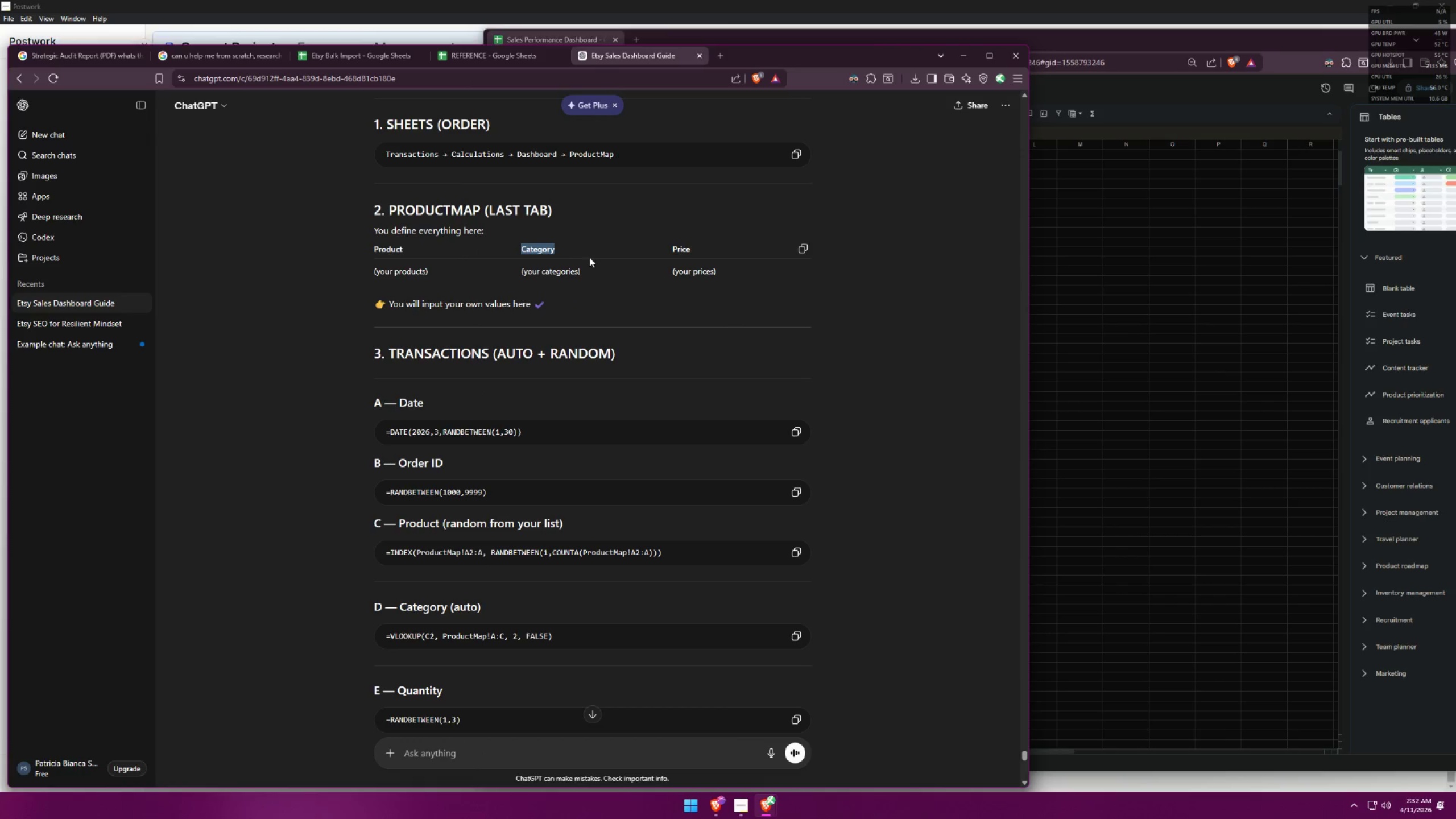 
key(Alt+AltLeft)
 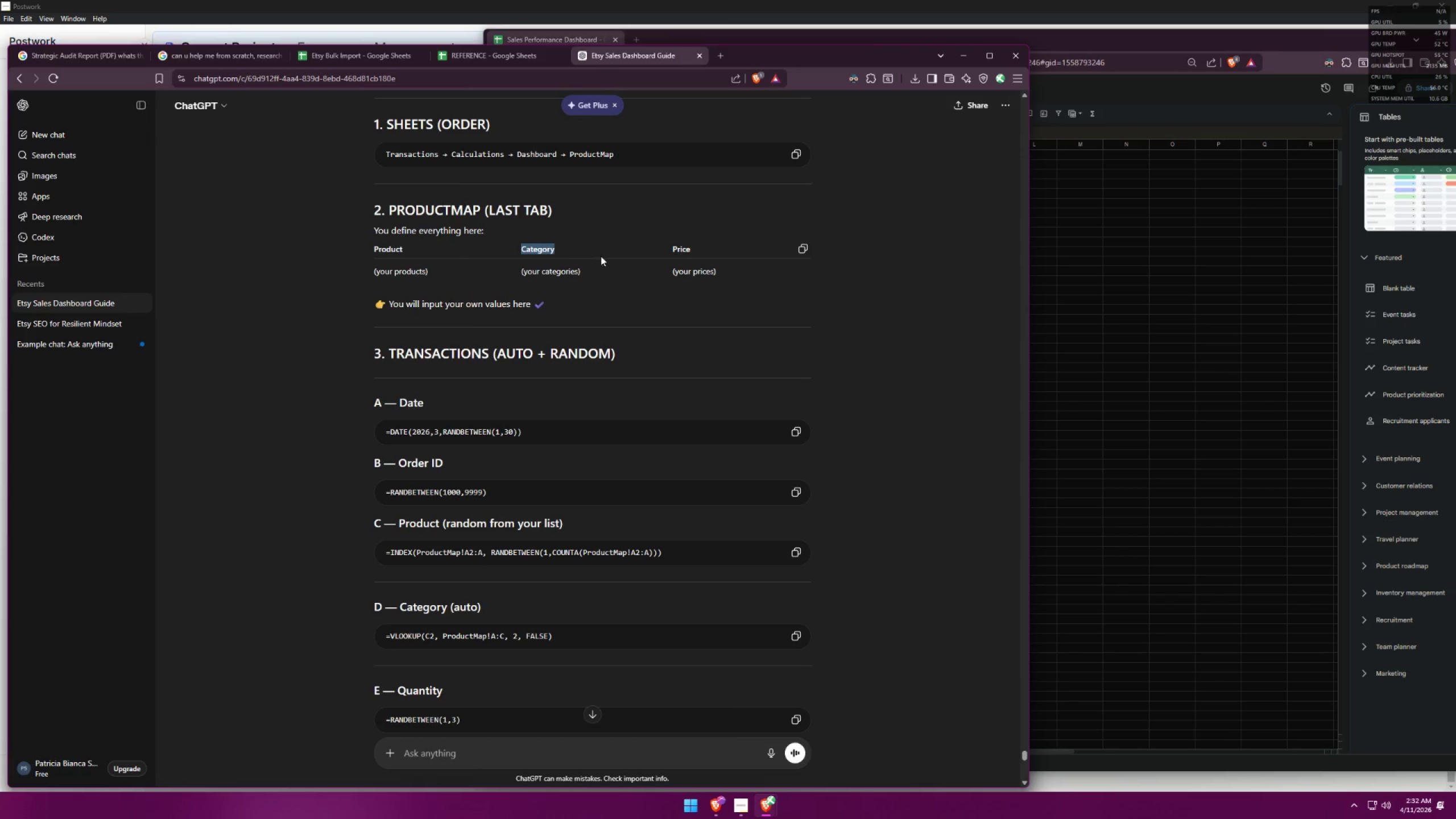 
key(Alt+Tab)
 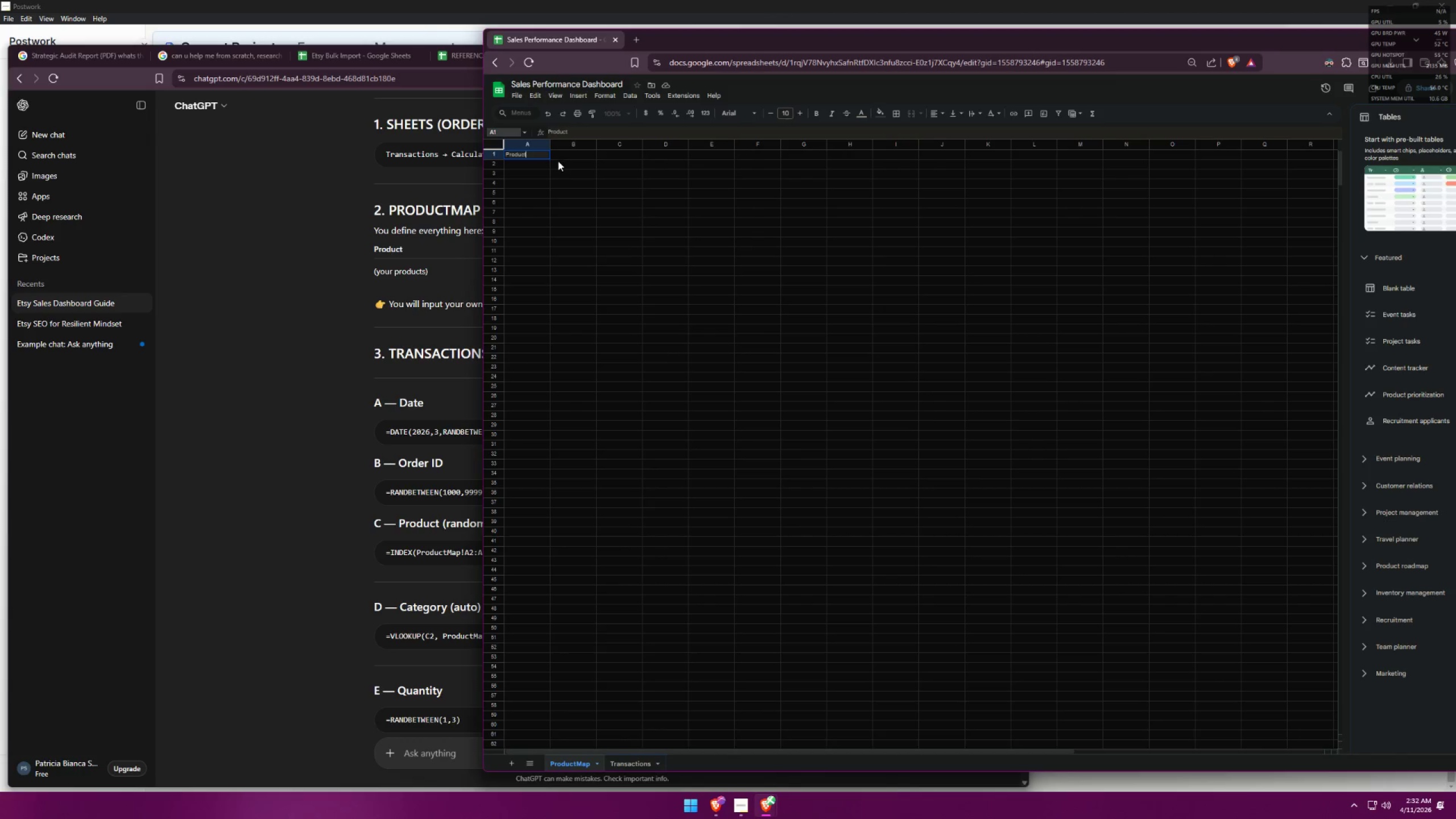 
left_click([562, 158])
 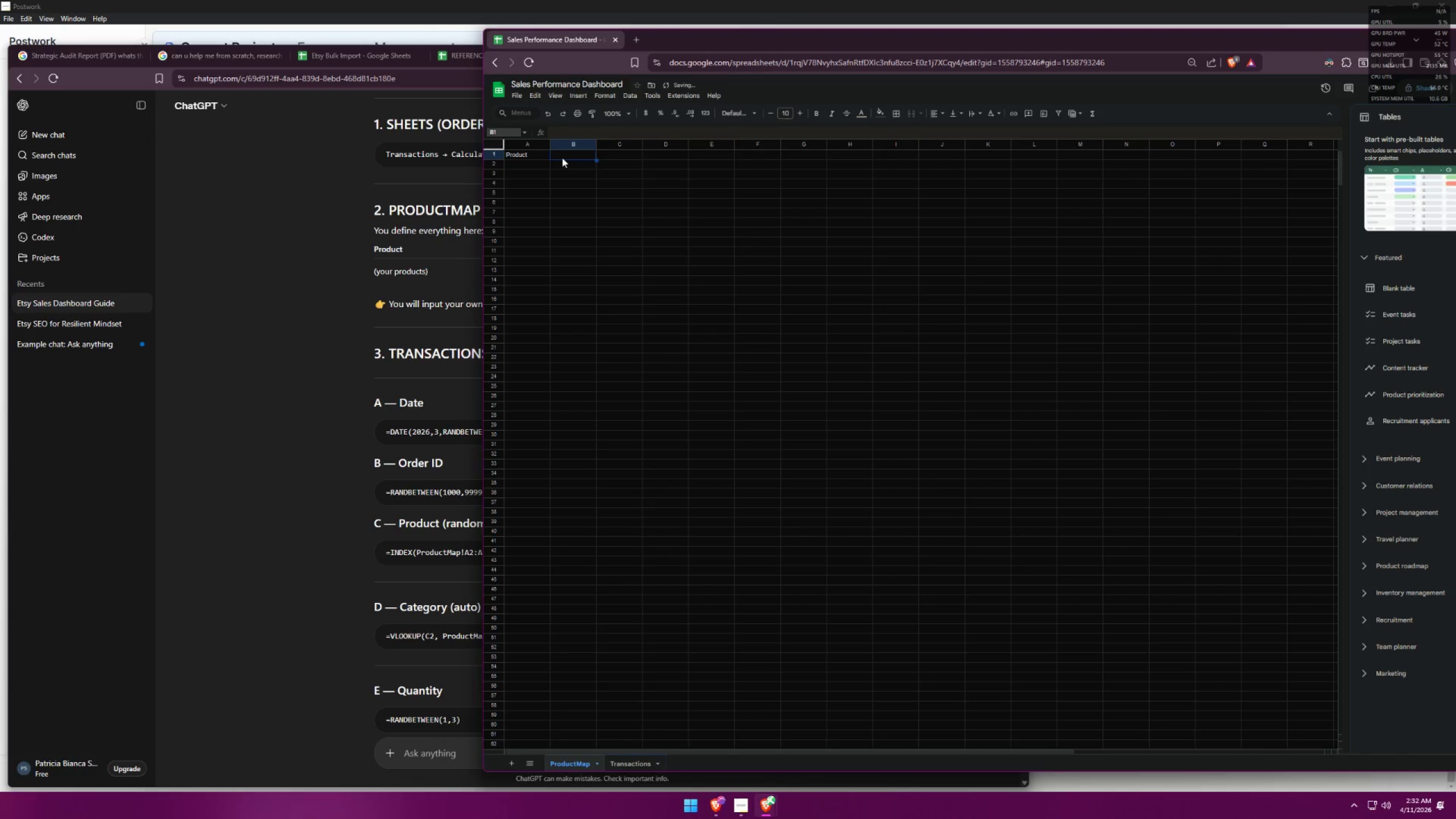 
key(Control+ControlLeft)
 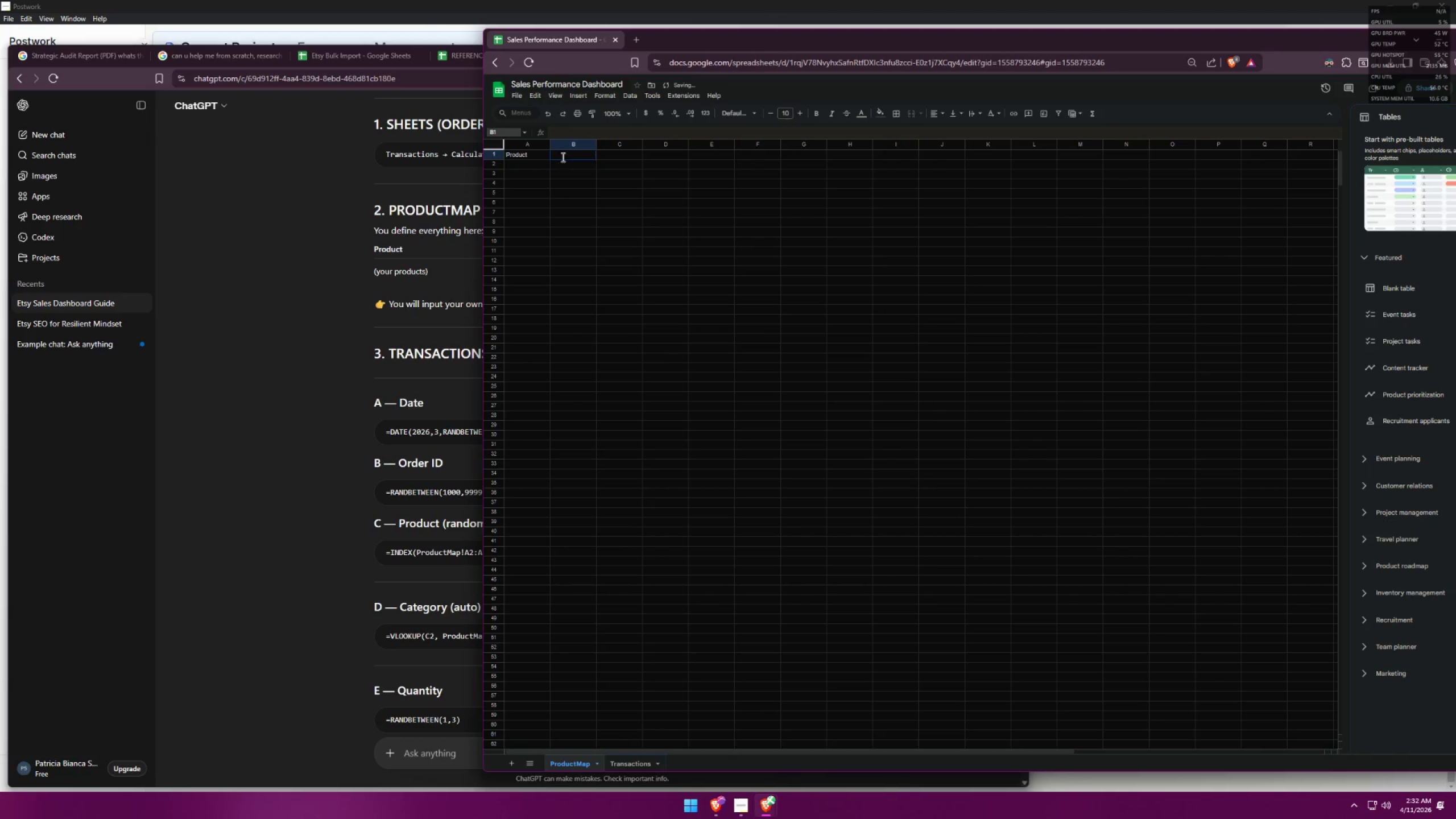 
key(Control+V)
 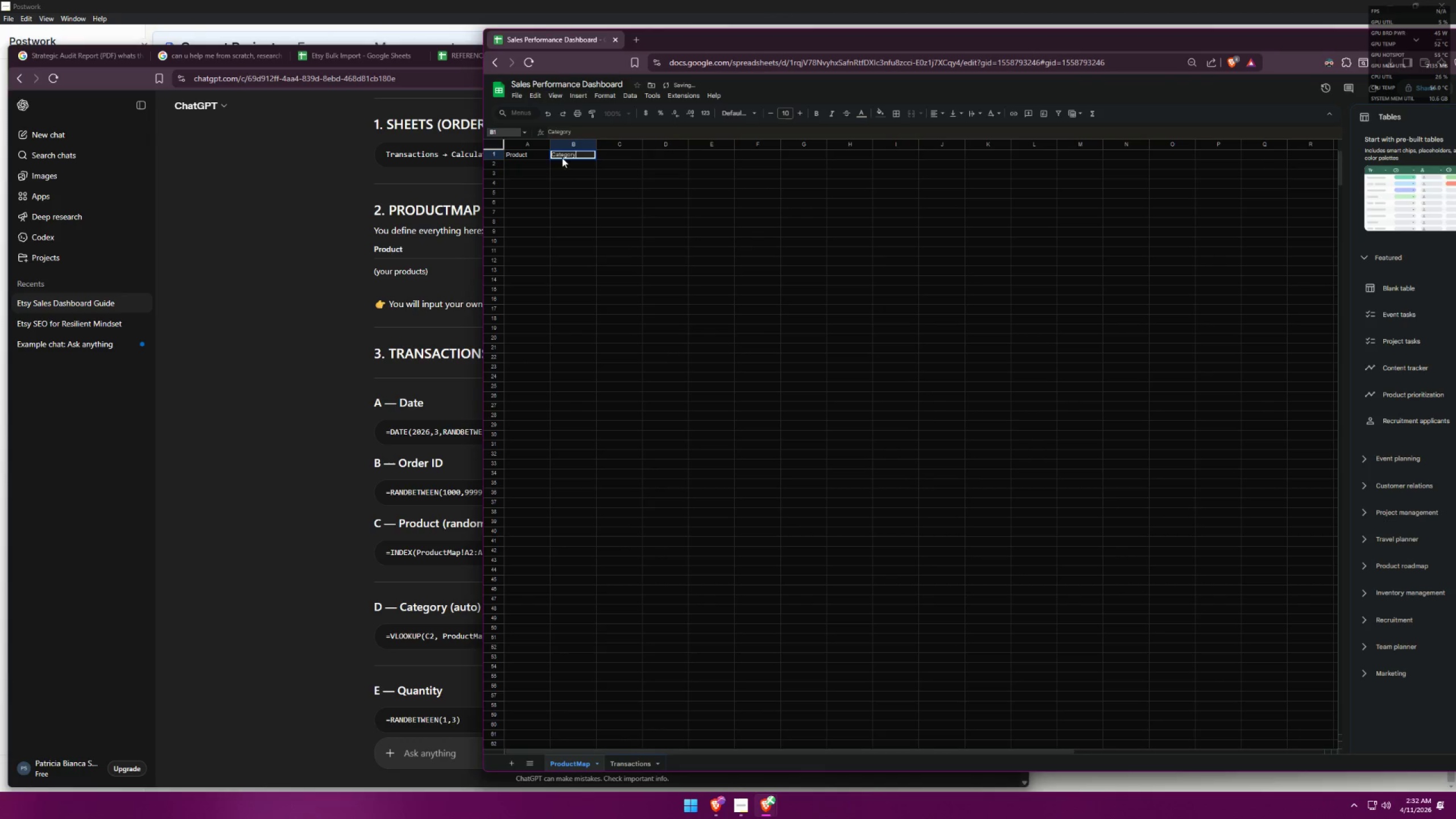 
key(Alt+AltLeft)
 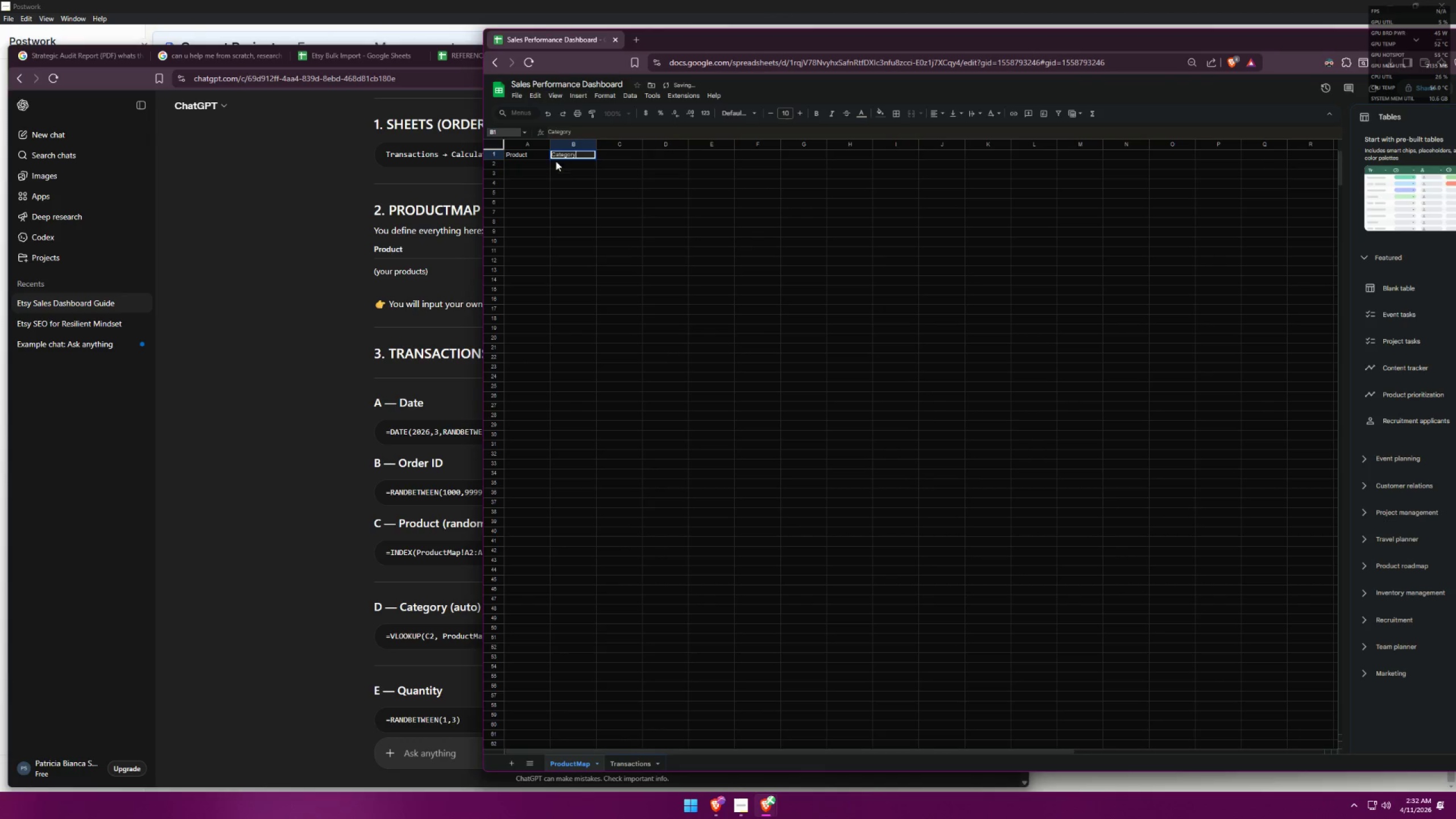 
key(Alt+Tab)
 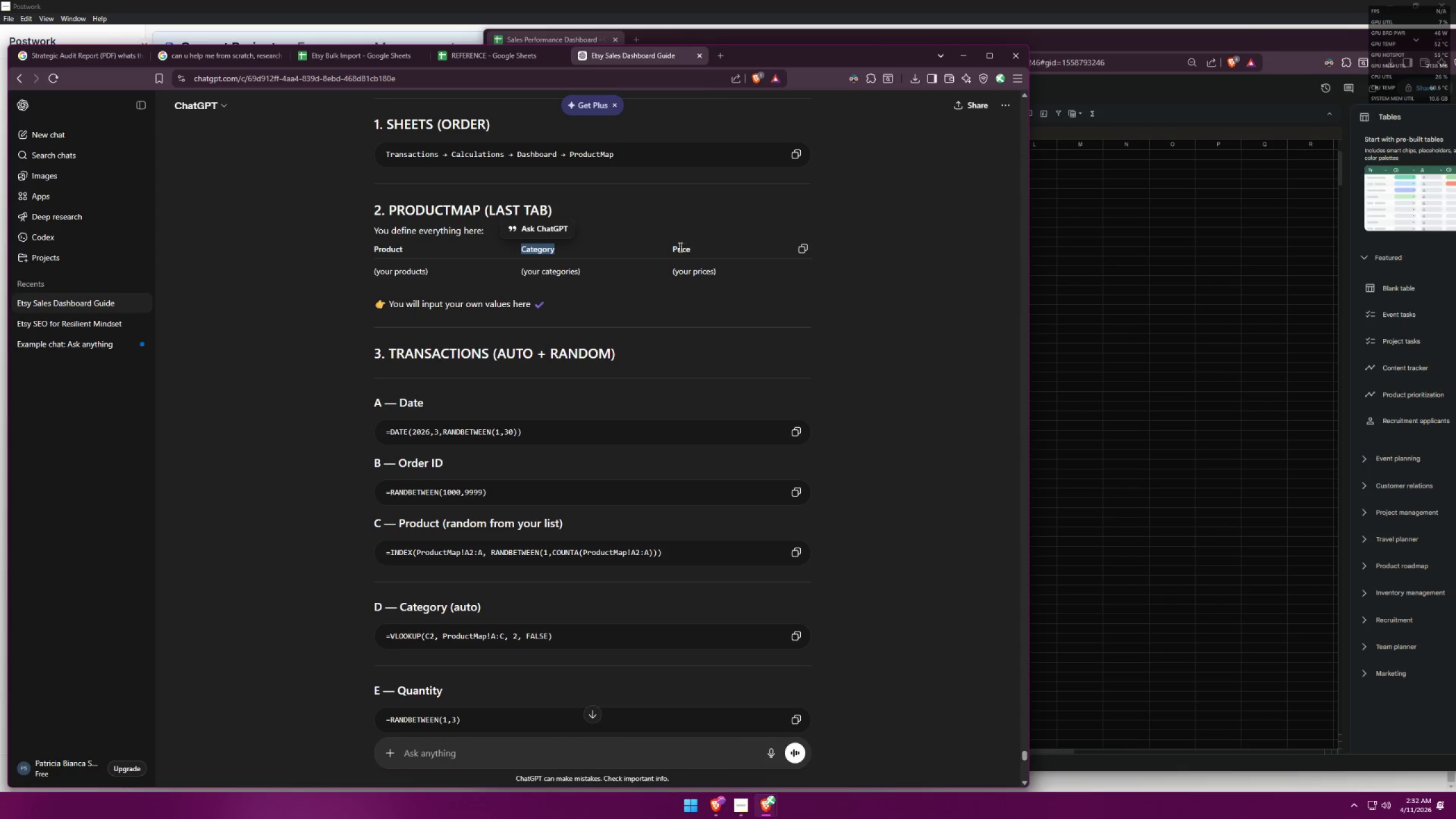 
double_click([679, 246])
 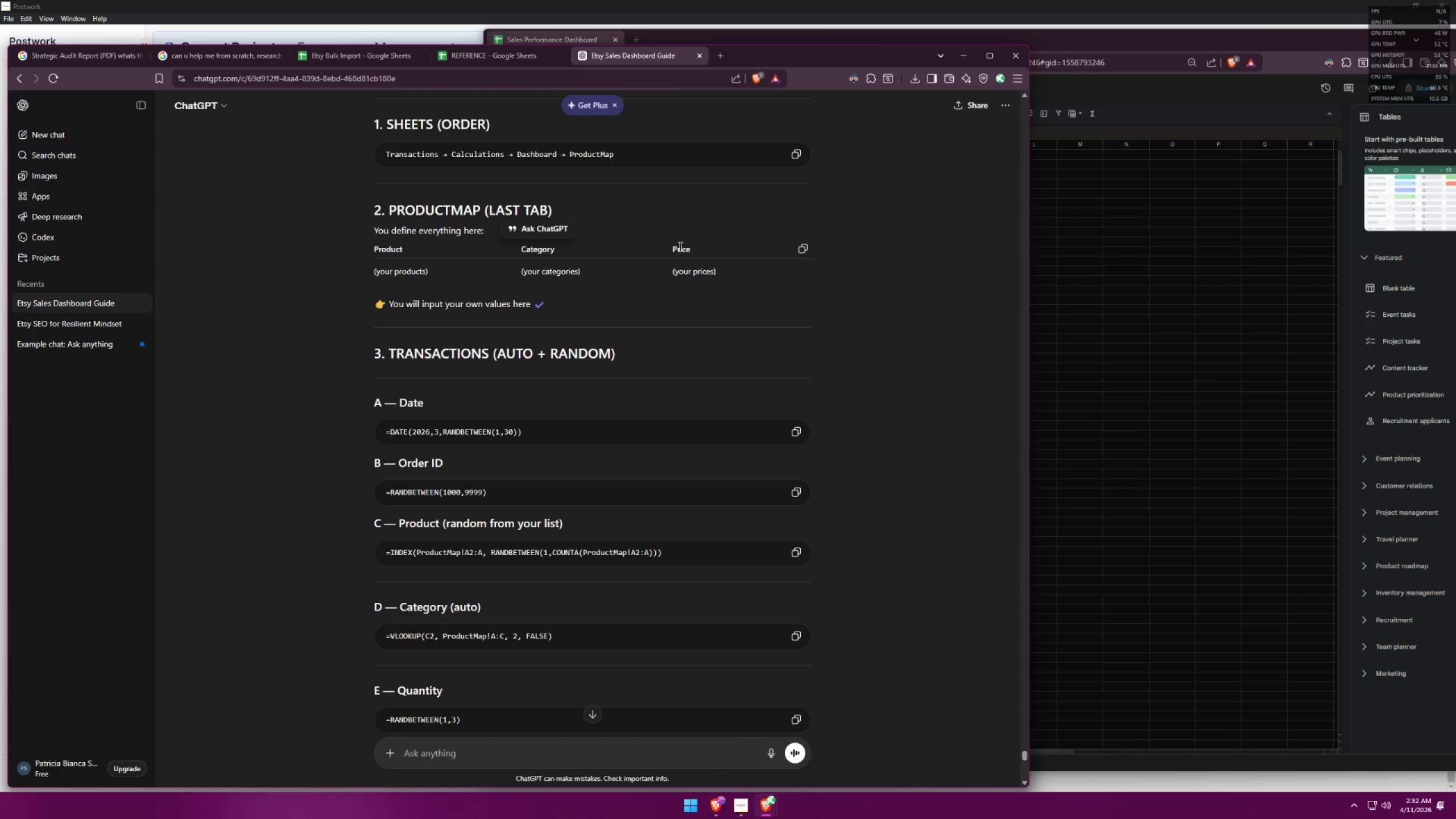 
triple_click([679, 246])
 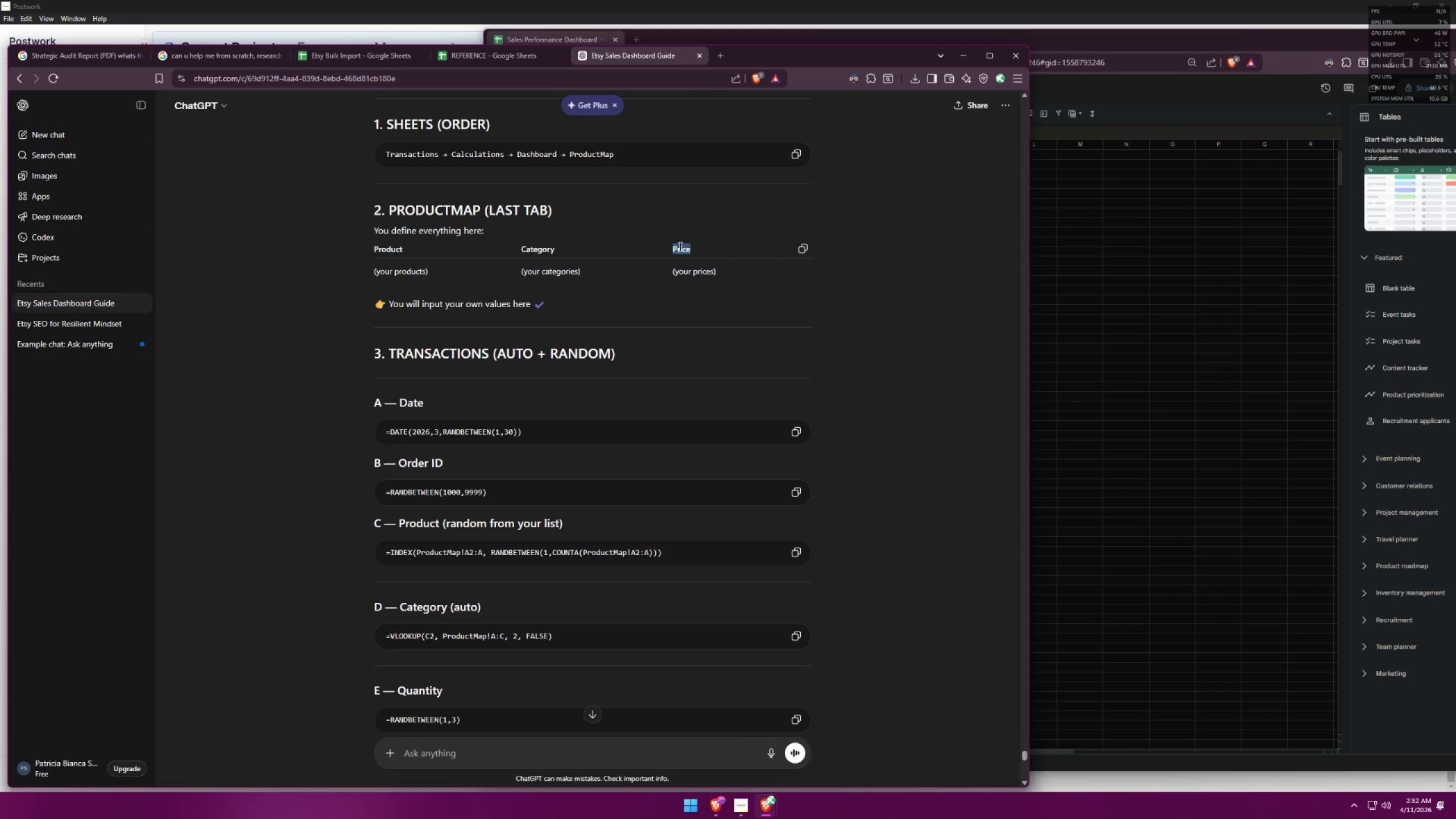 
key(Control+ControlLeft)
 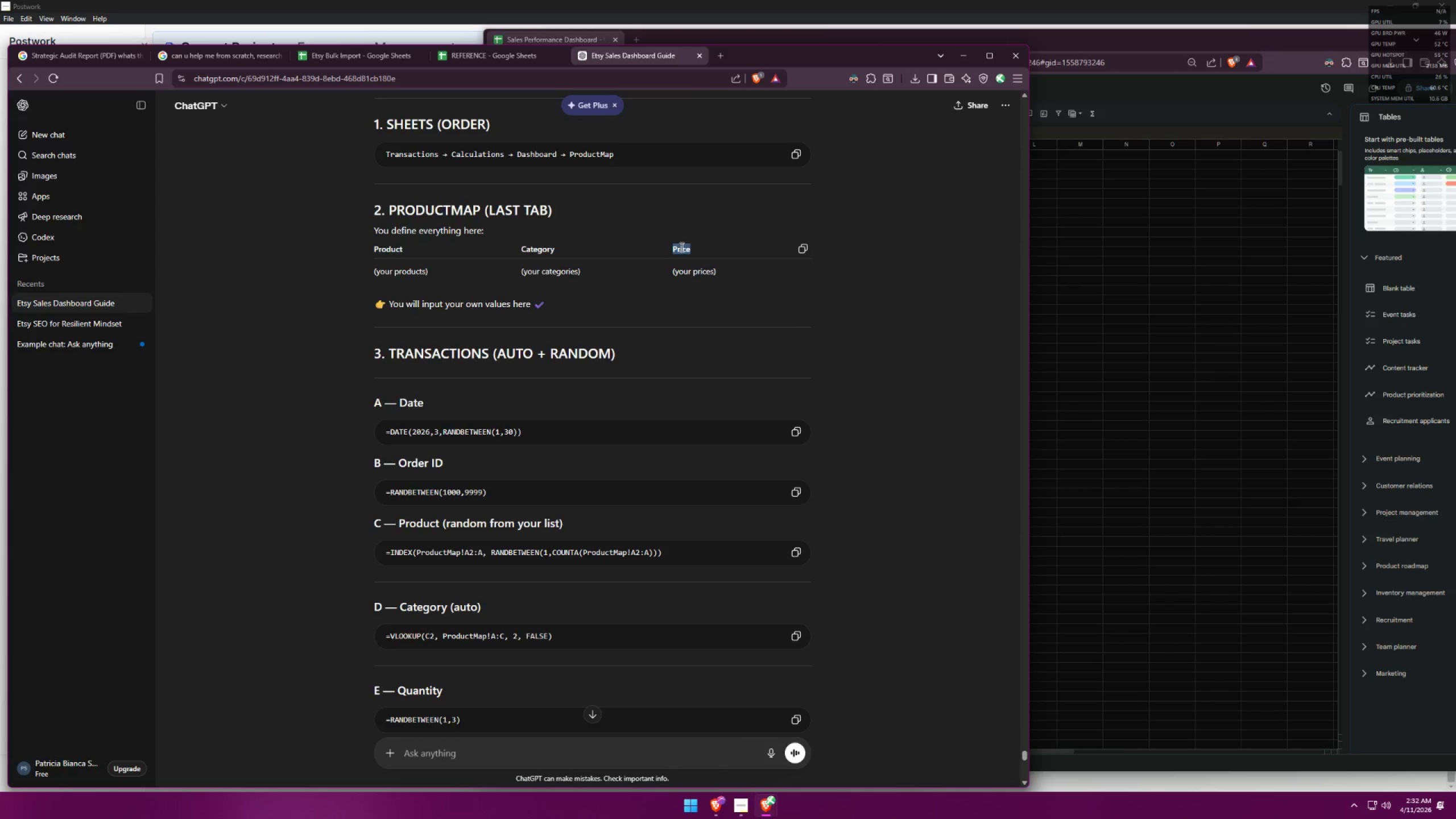 
key(Control+C)